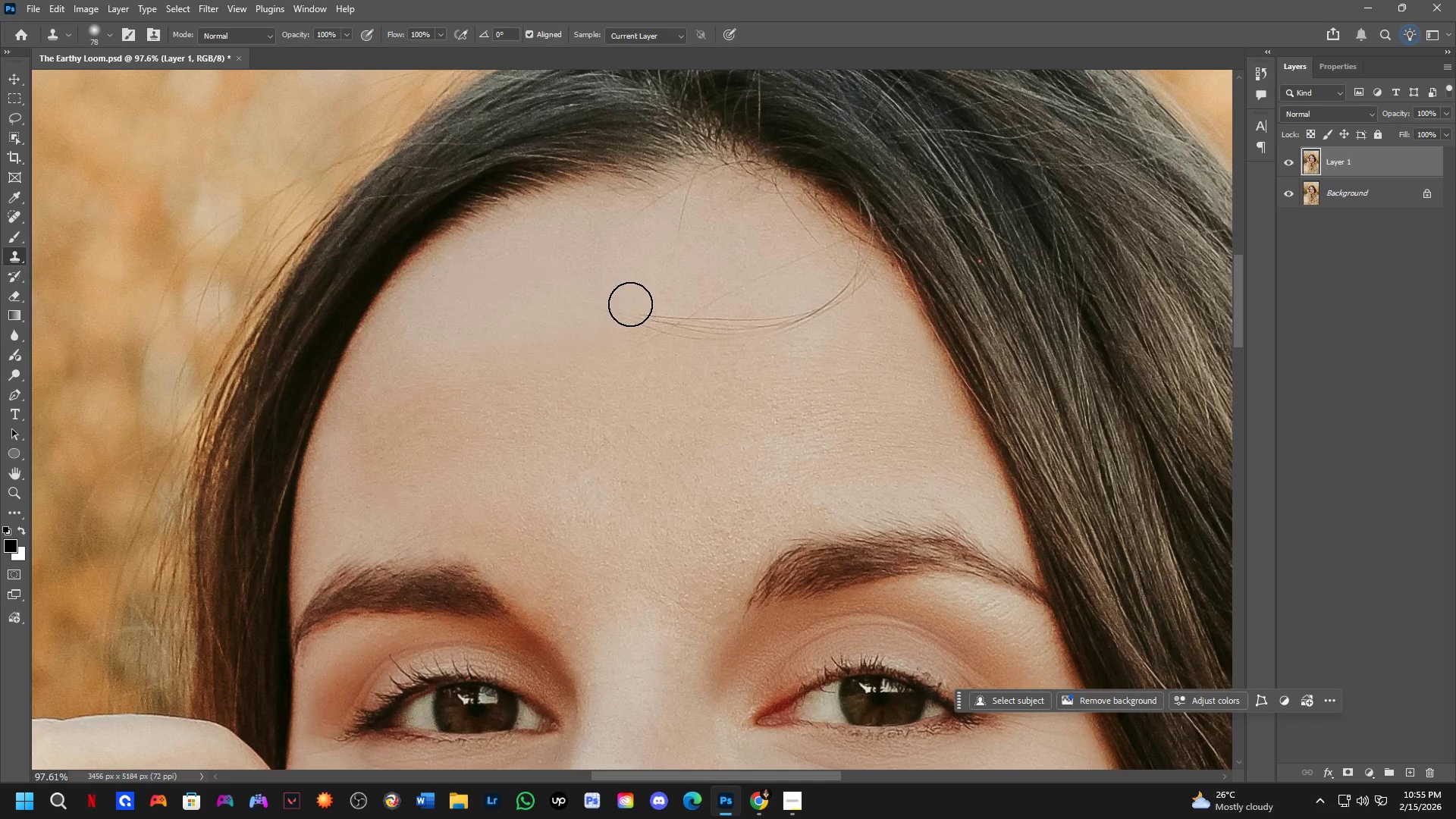 
triple_click([630, 304])
 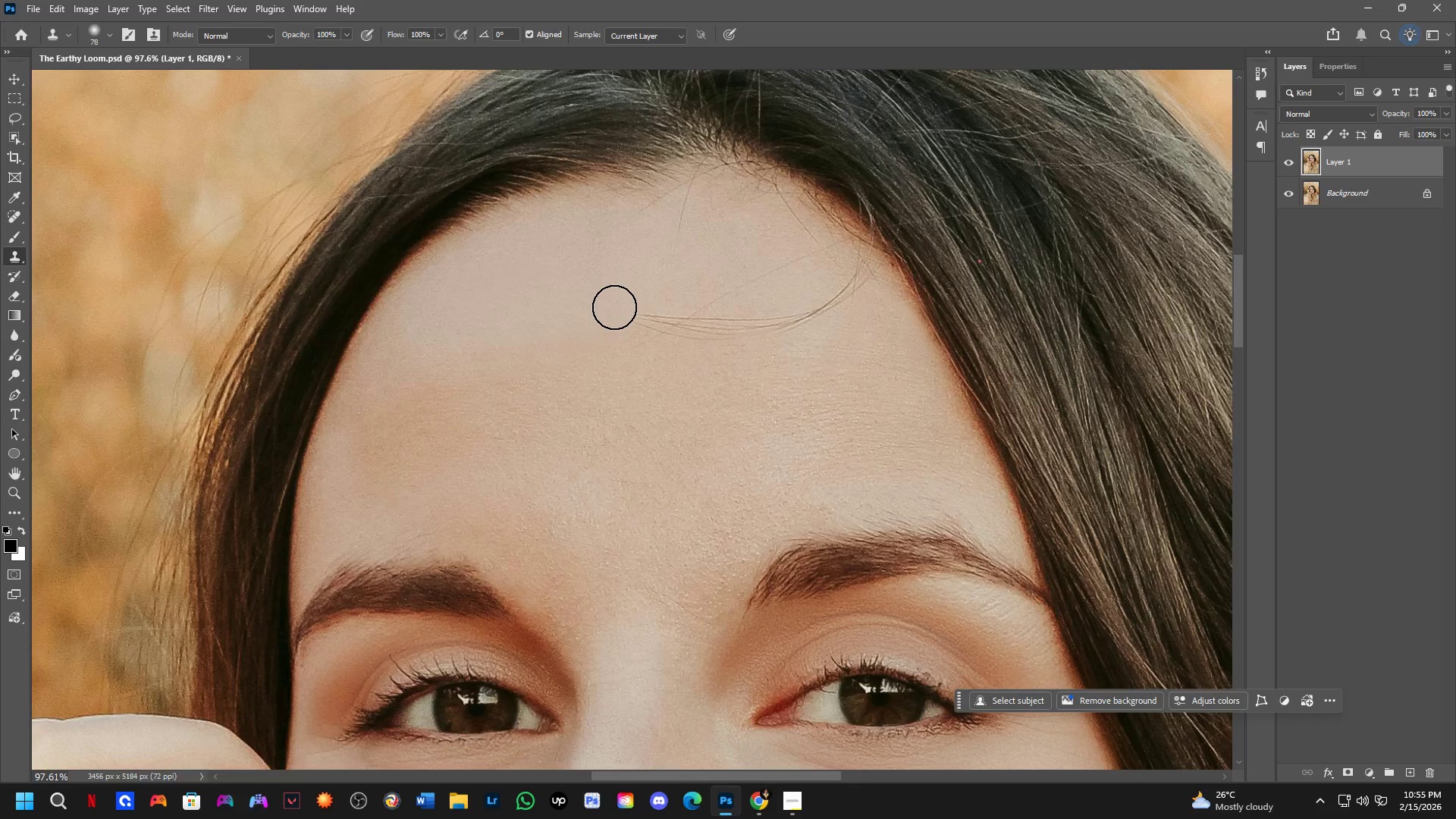 
triple_click([614, 307])
 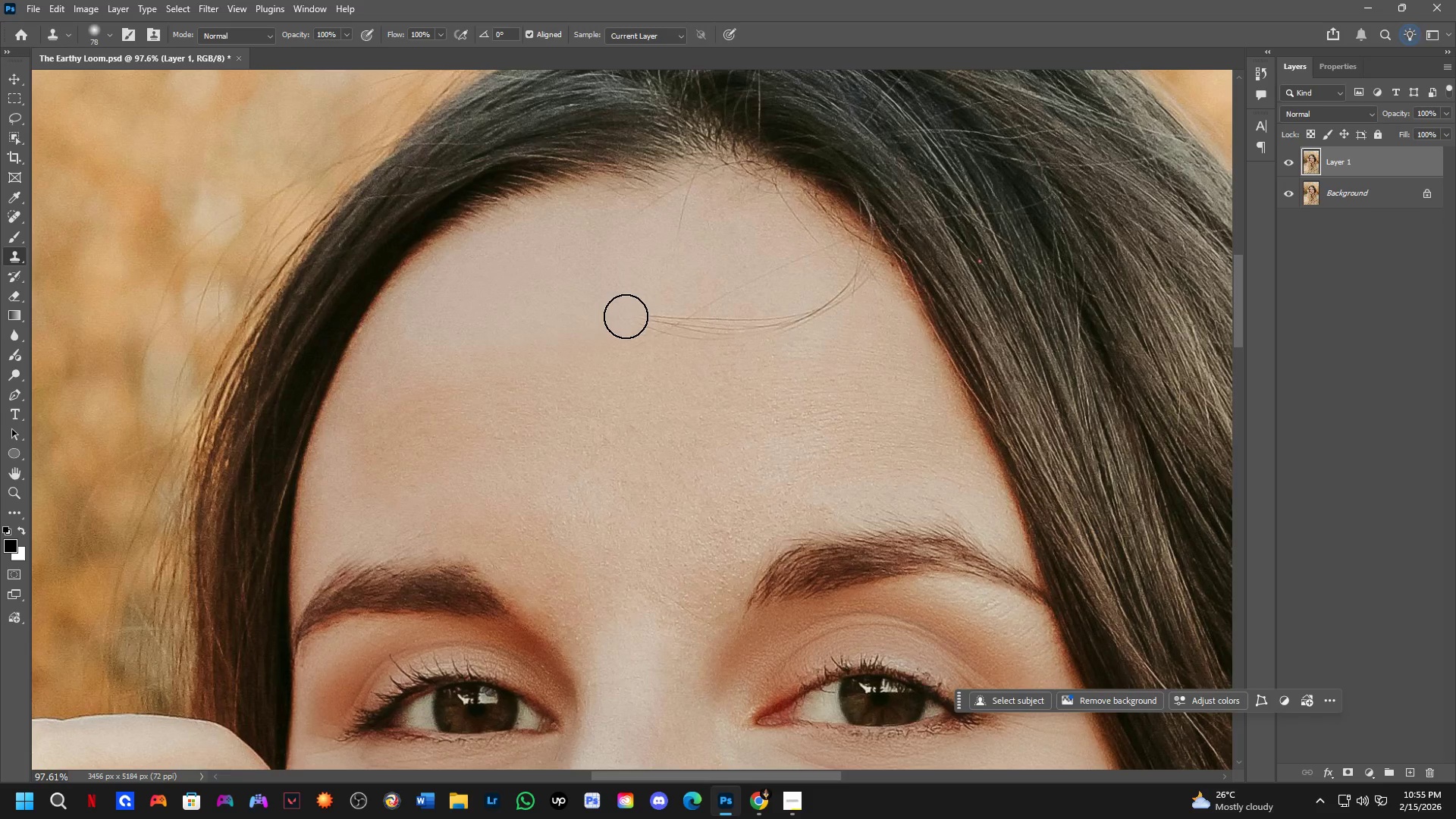 
left_click_drag(start_coordinate=[627, 317], to_coordinate=[636, 317])
 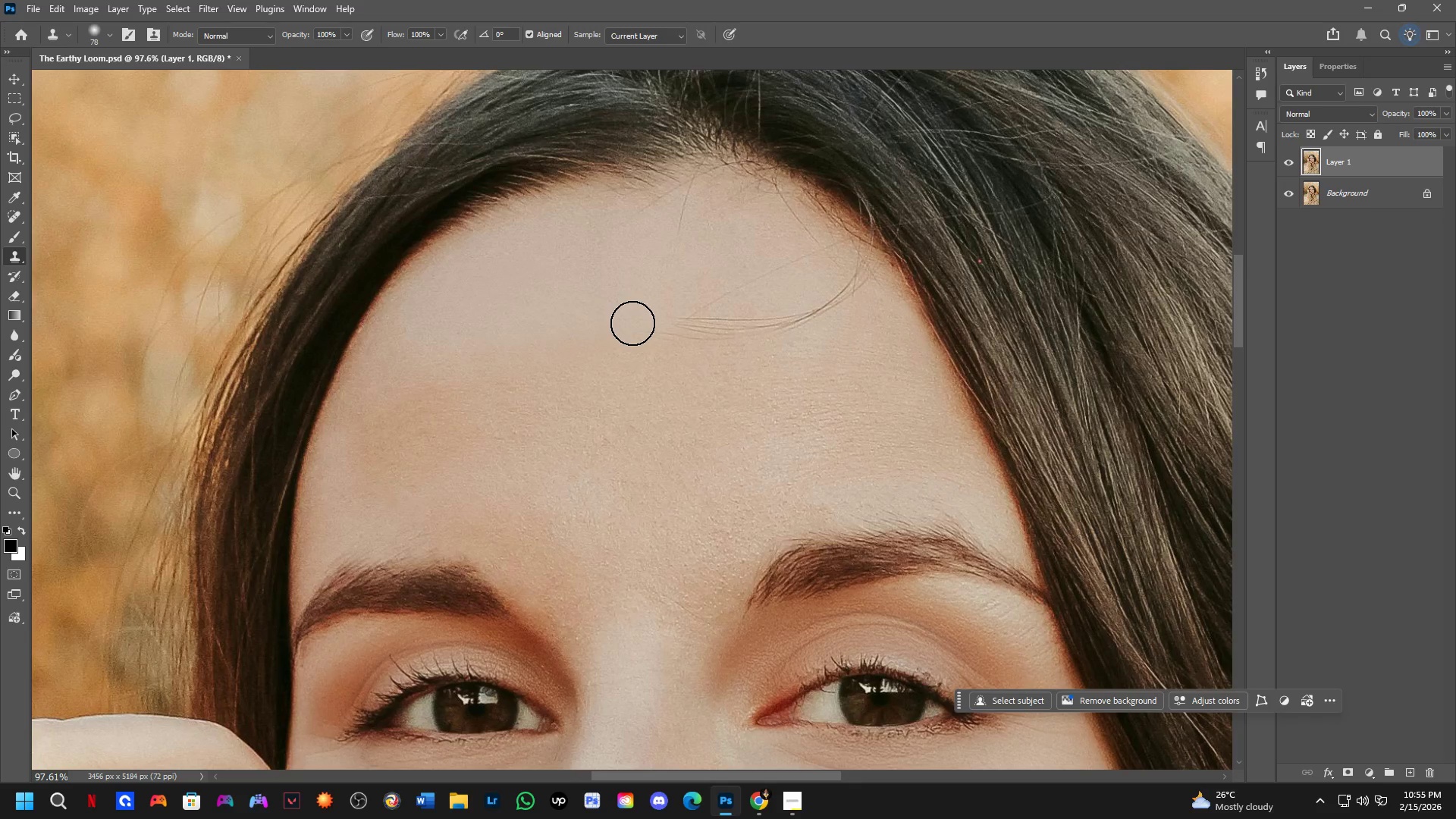 
hold_key(key=AltLeft, duration=0.38)
right_click([645, 368])
 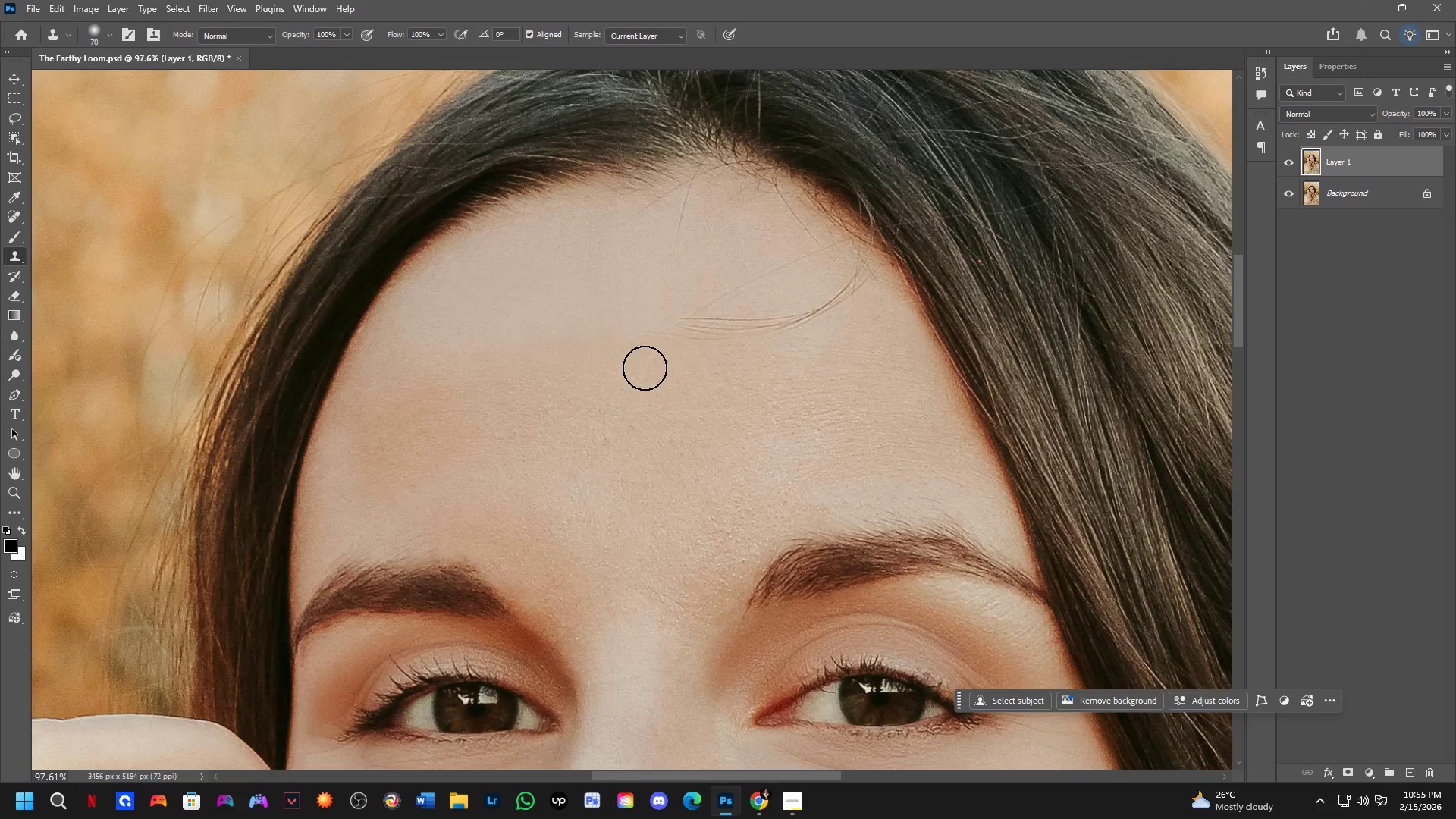 
hold_key(key=AltLeft, duration=0.34)
 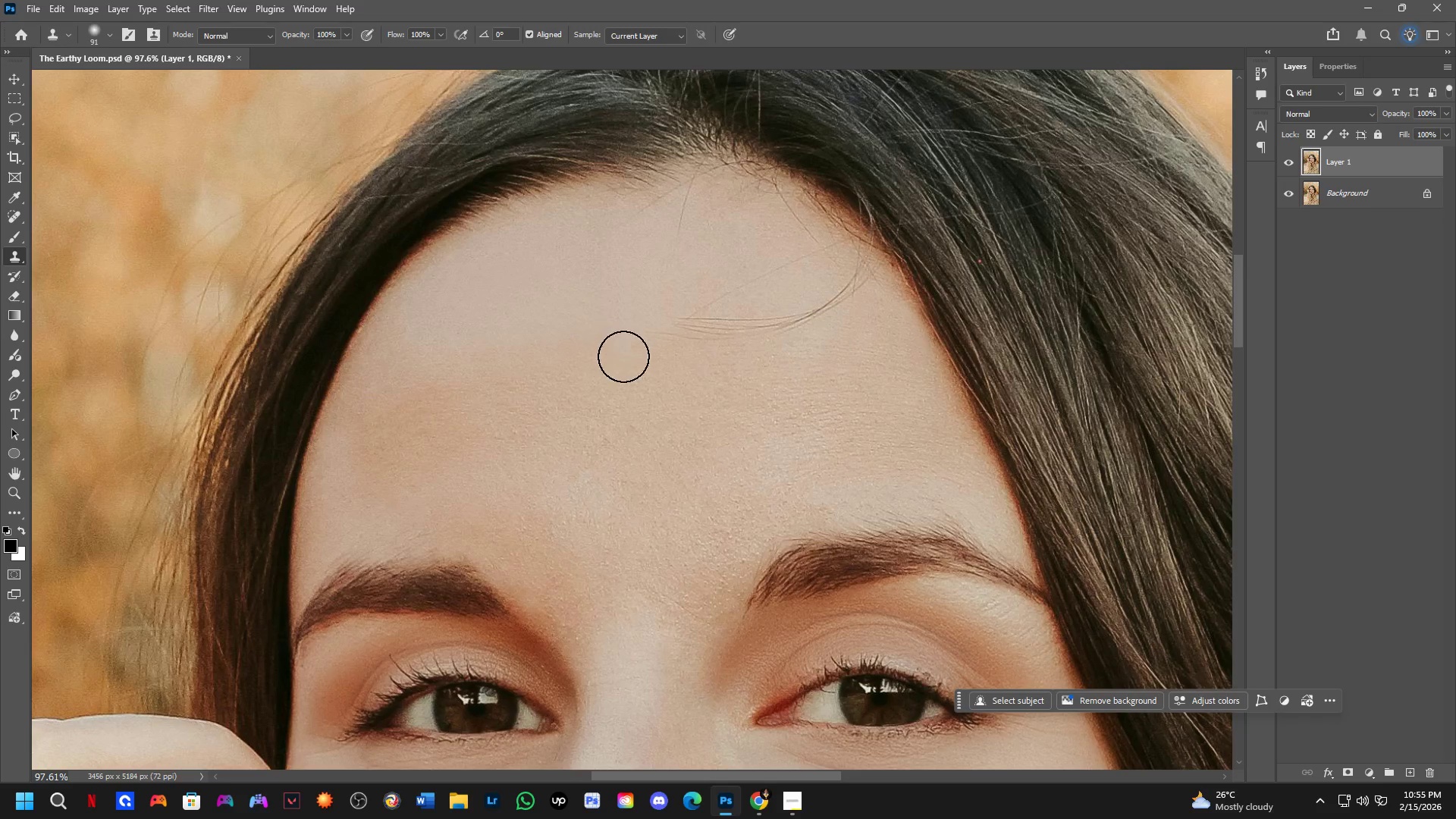 
hold_key(key=AltLeft, duration=0.72)
 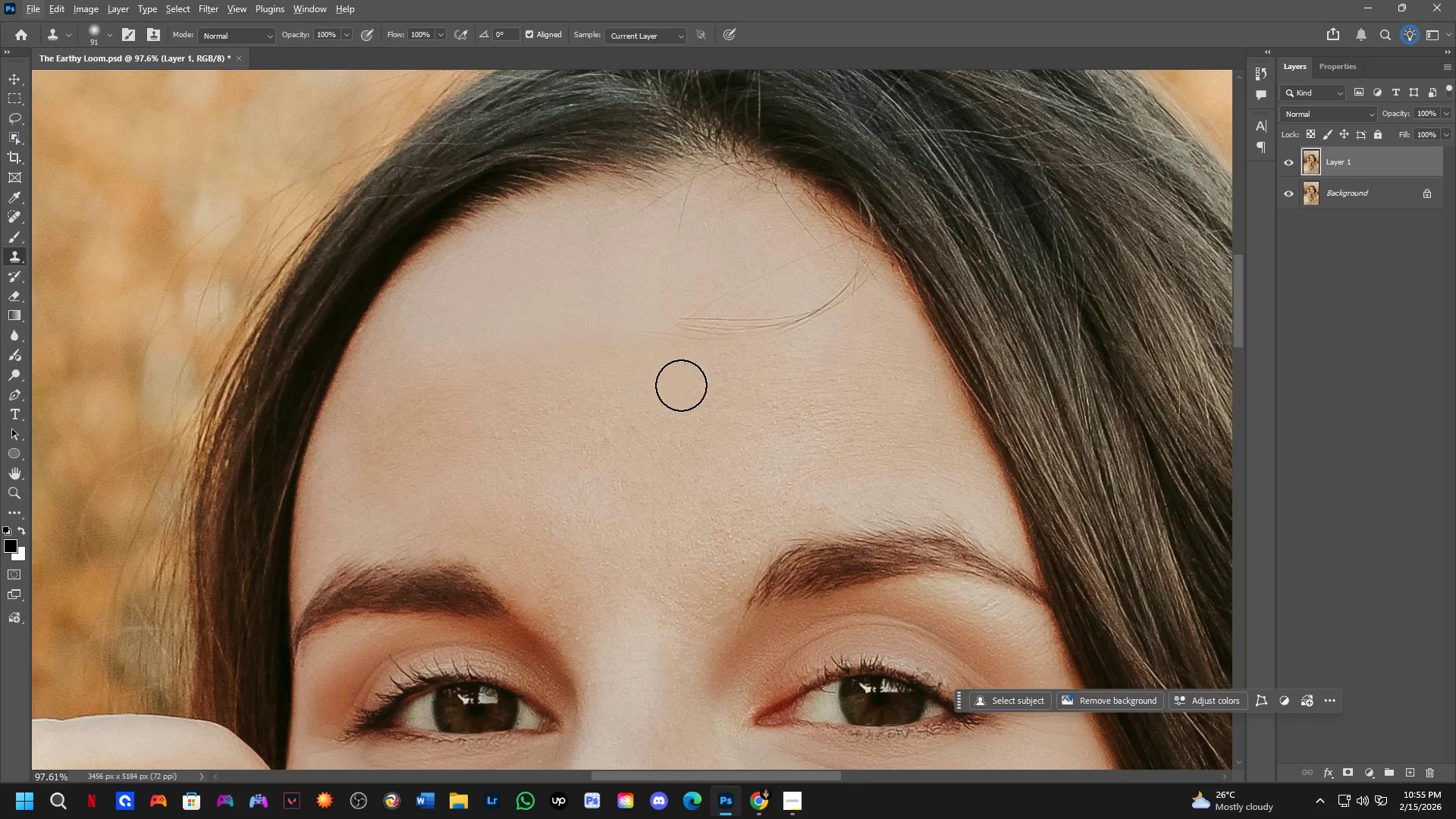 
hold_key(key=Space, duration=0.56)
 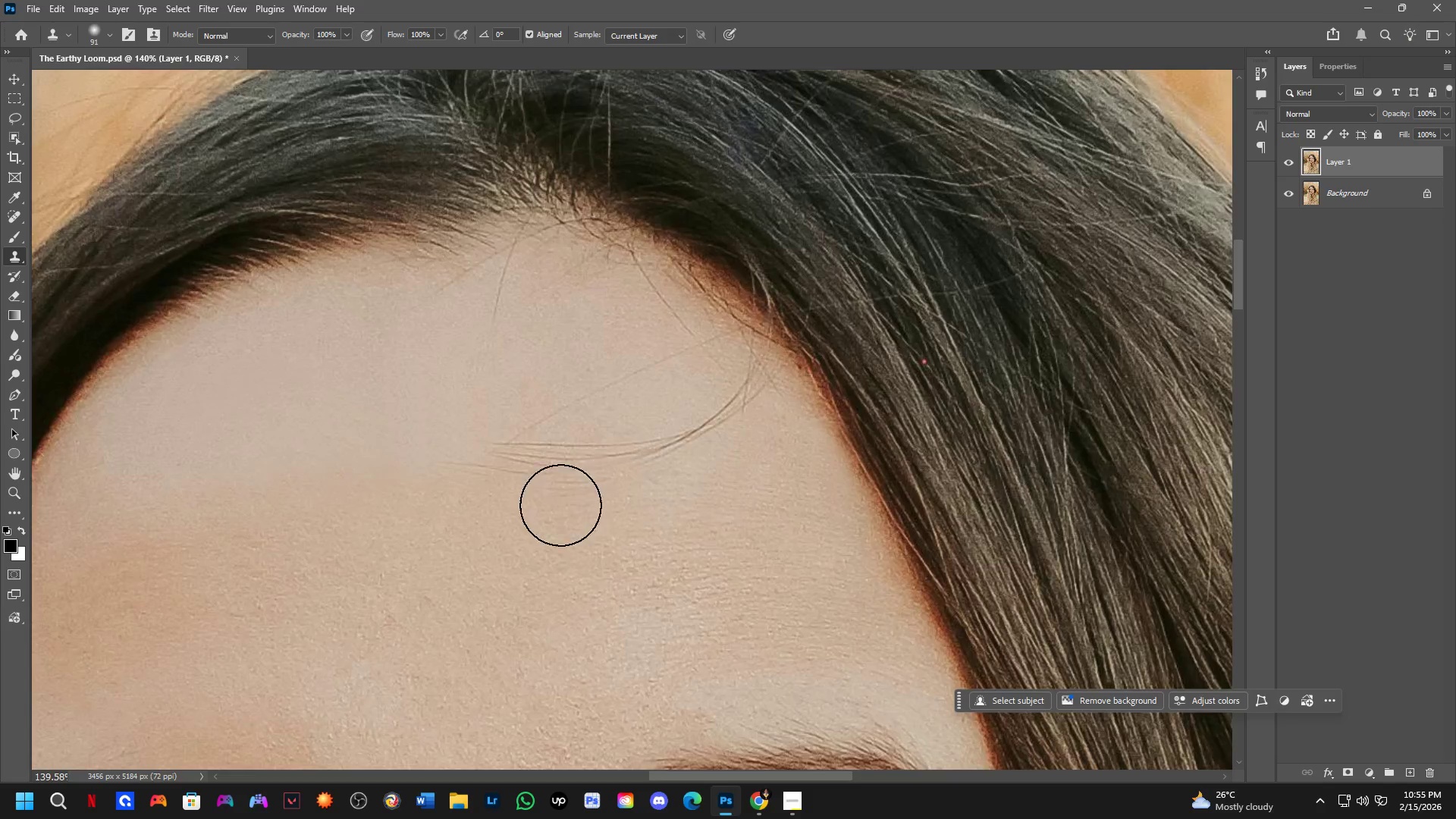 
left_click_drag(start_coordinate=[739, 388], to_coordinate=[615, 501])
 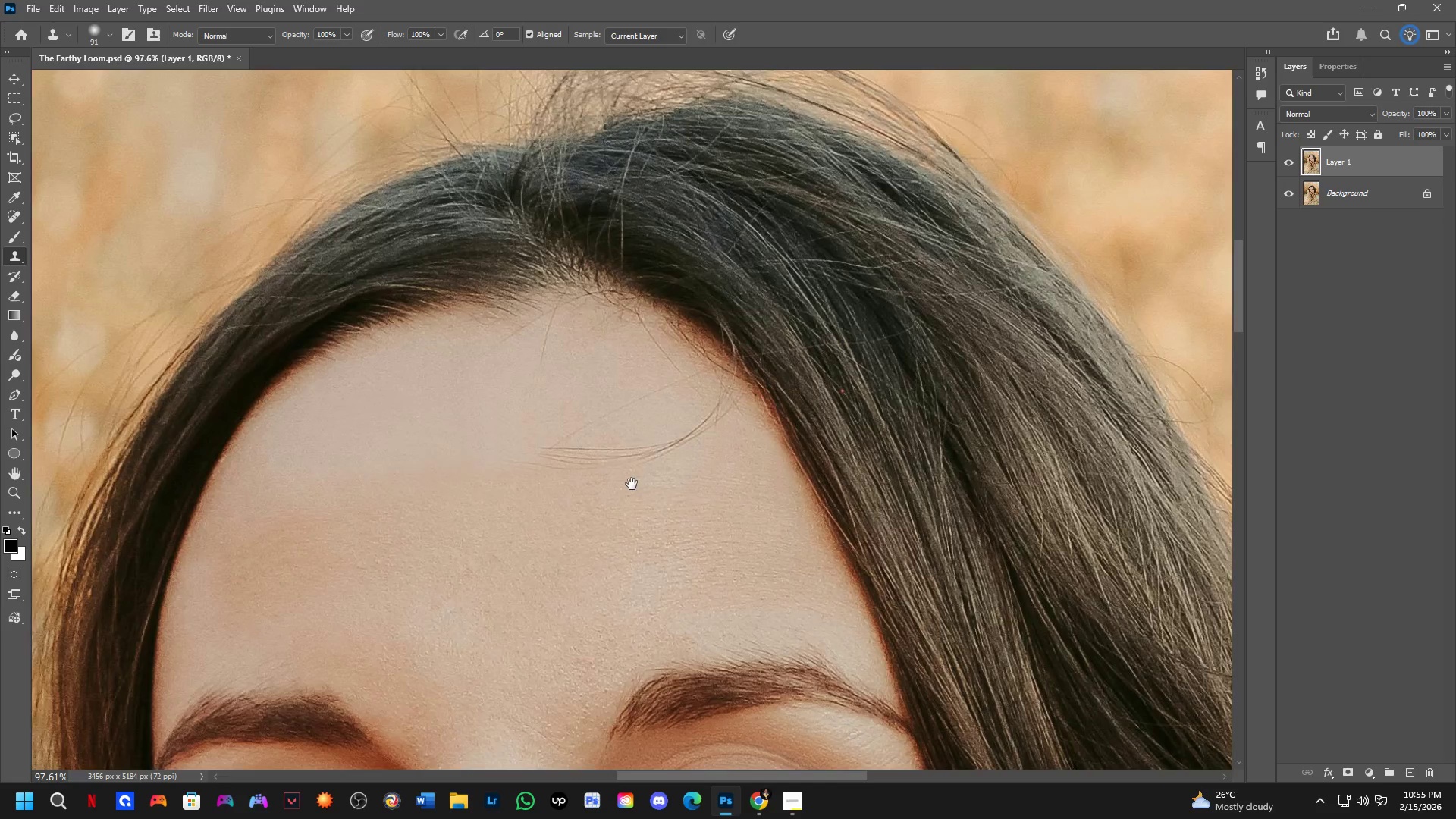 
hold_key(key=AltLeft, duration=0.41)
 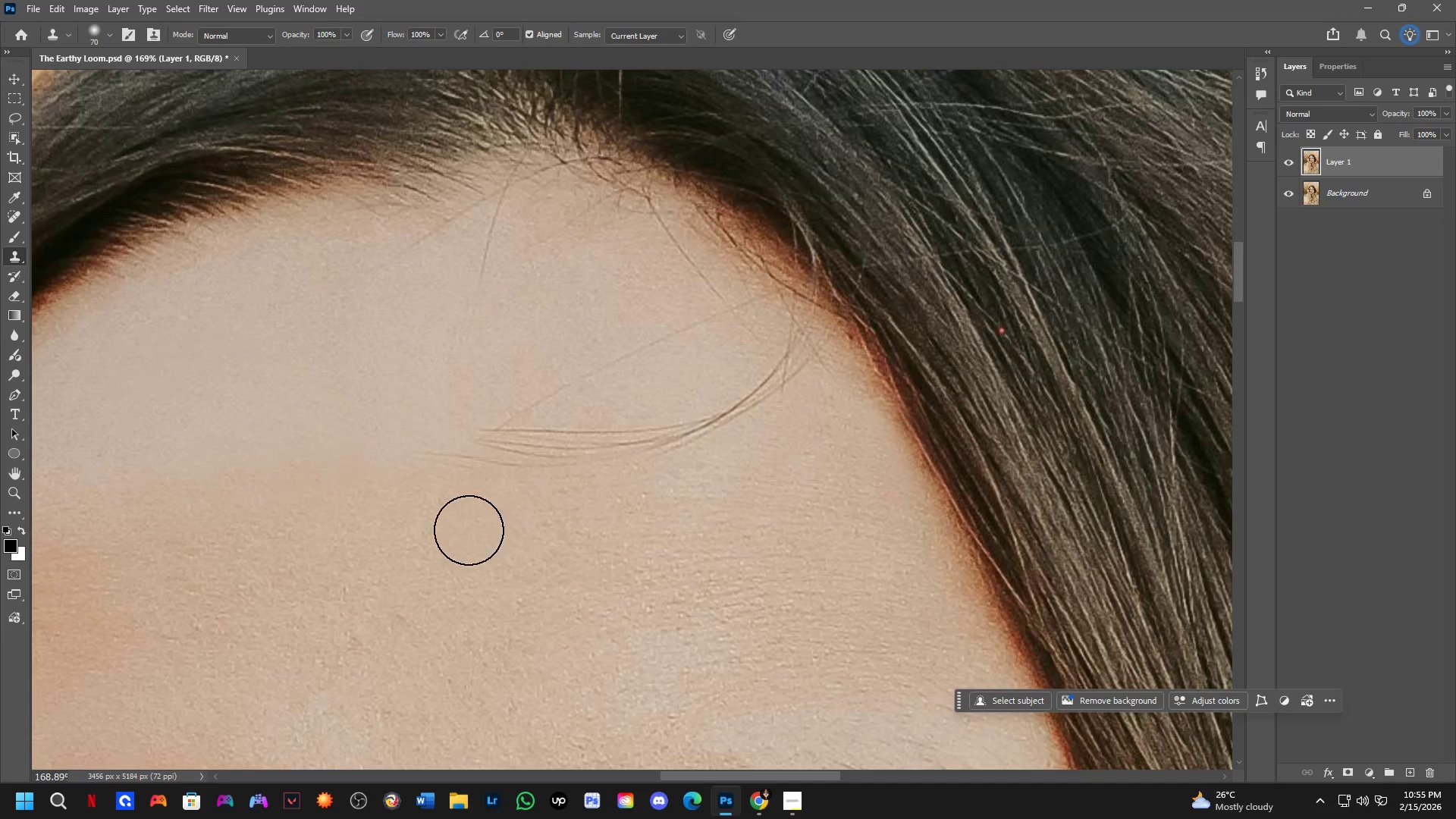 
scroll: coordinate [536, 511], scroll_direction: up, amount: 6.0
 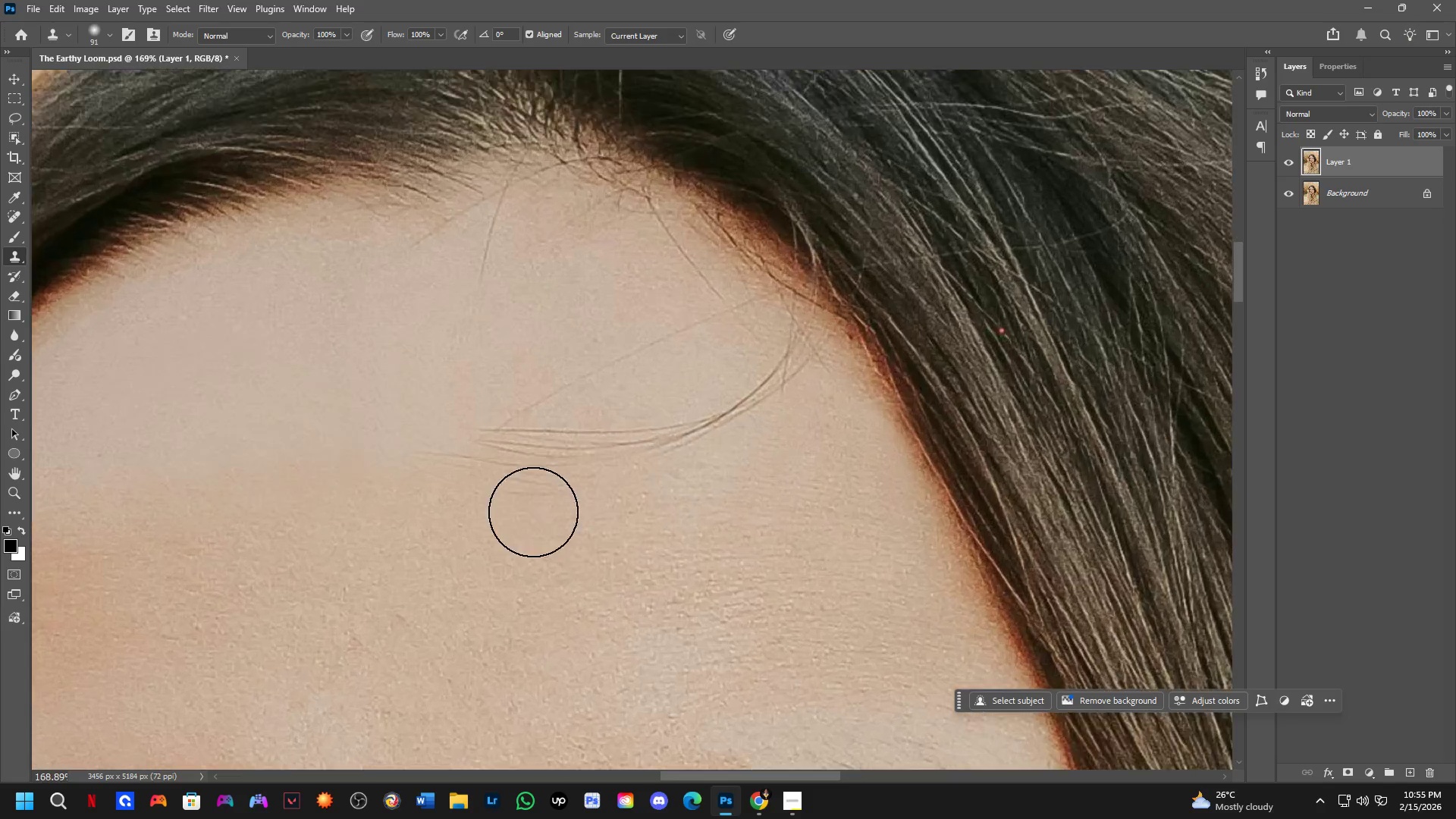 
hold_key(key=AltLeft, duration=0.67)
 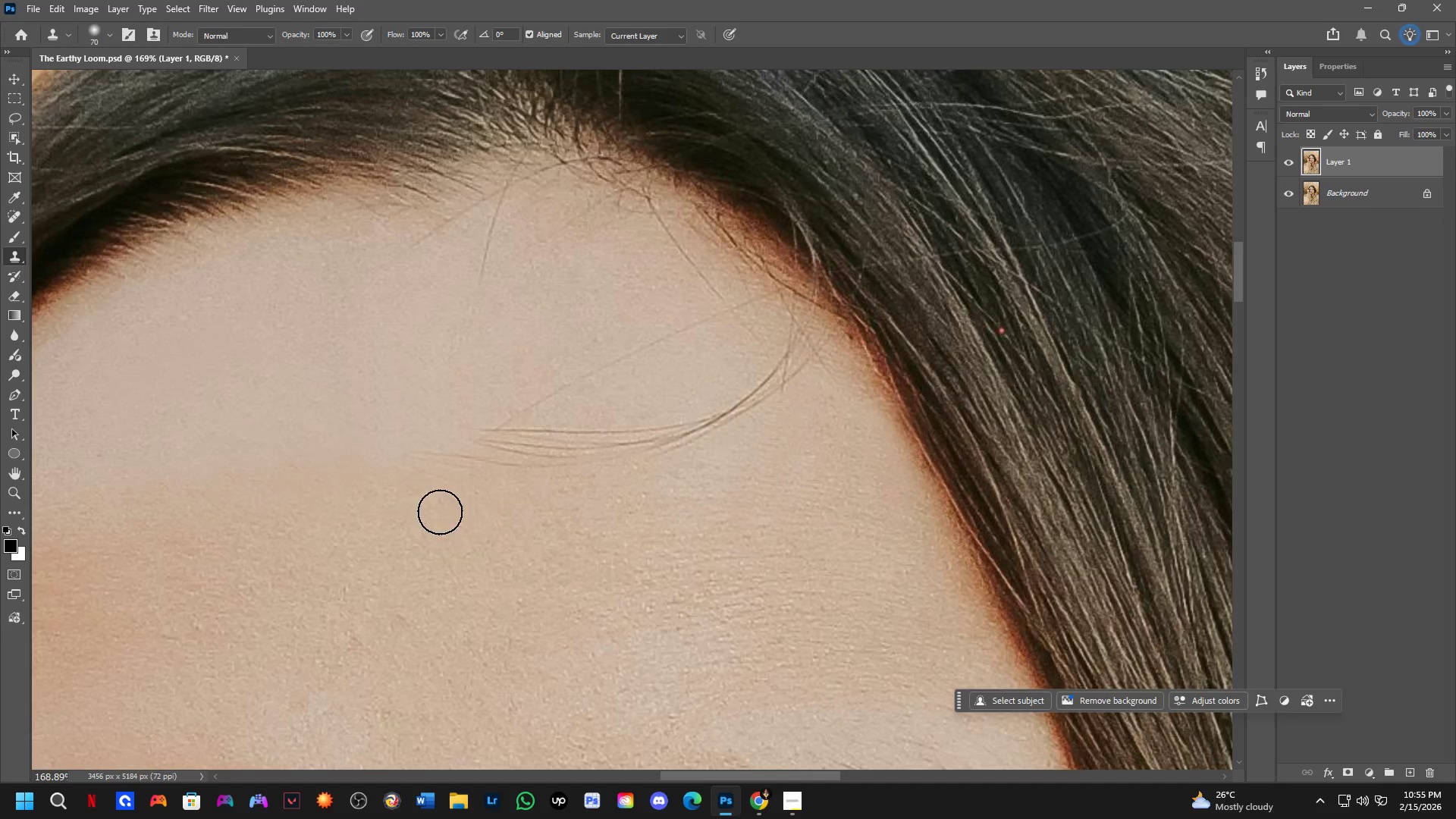 
hold_key(key=AltLeft, duration=0.39)
 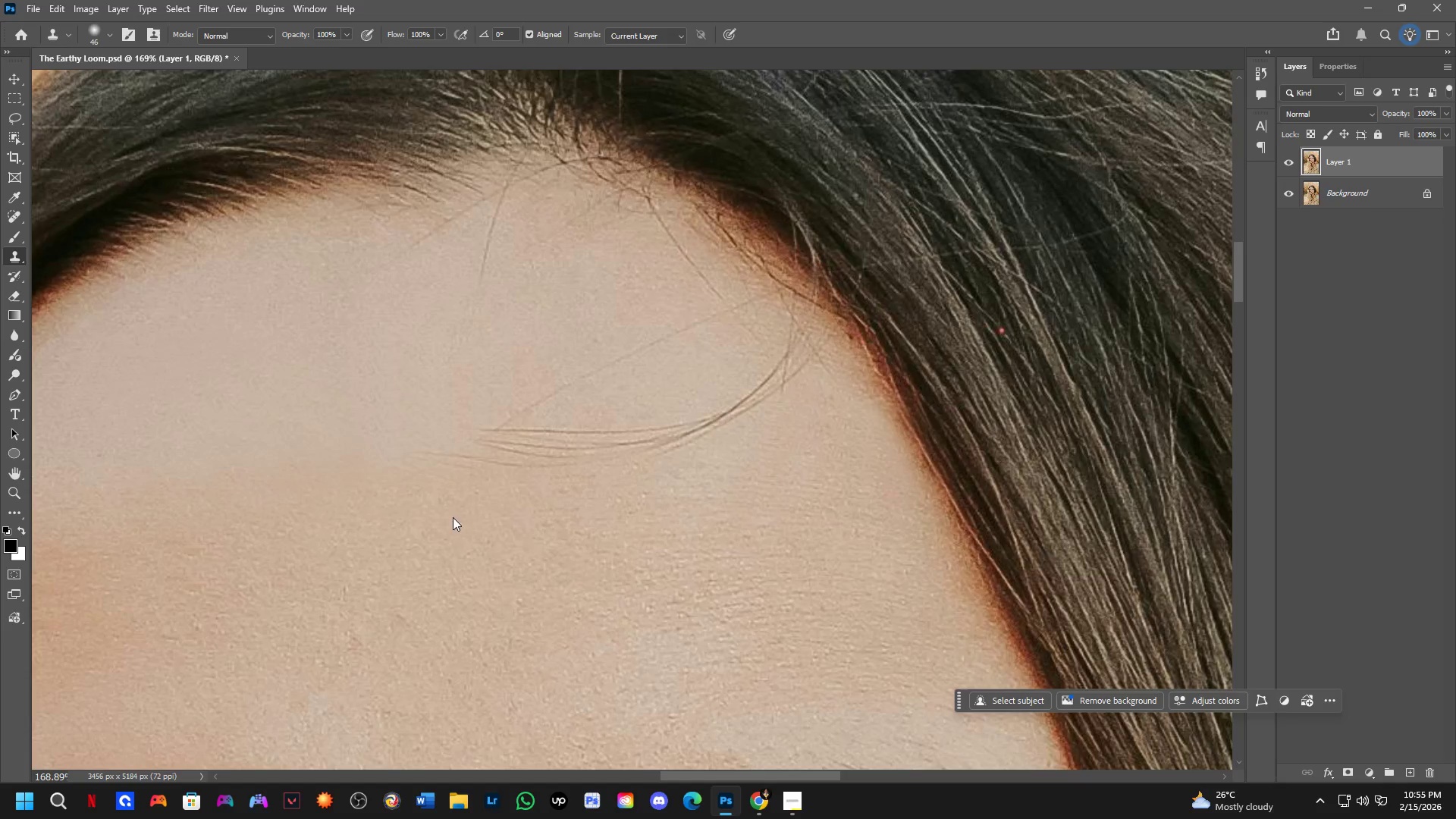 
hold_key(key=AltLeft, duration=0.34)
 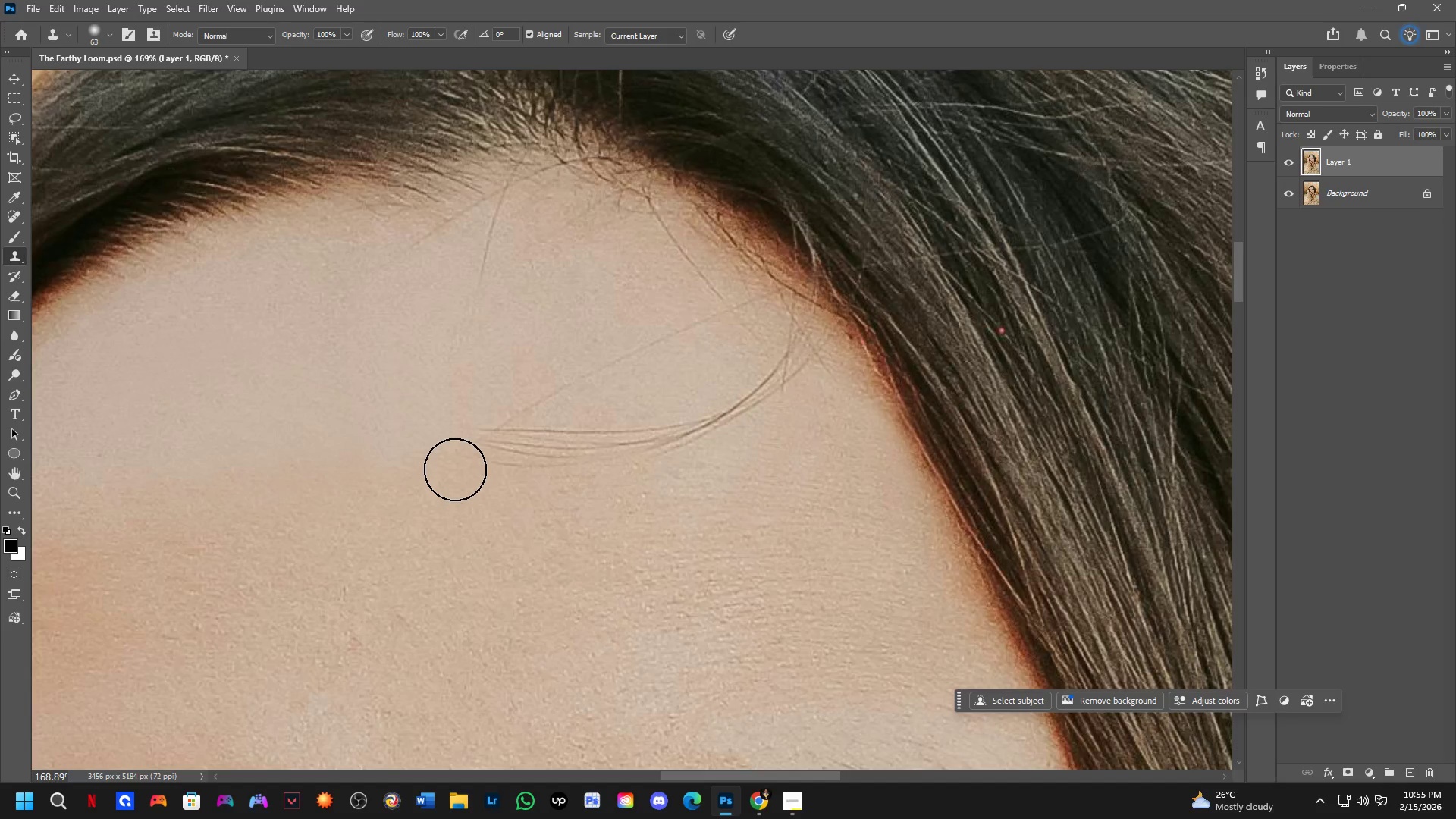 
left_click_drag(start_coordinate=[455, 469], to_coordinate=[526, 471])
 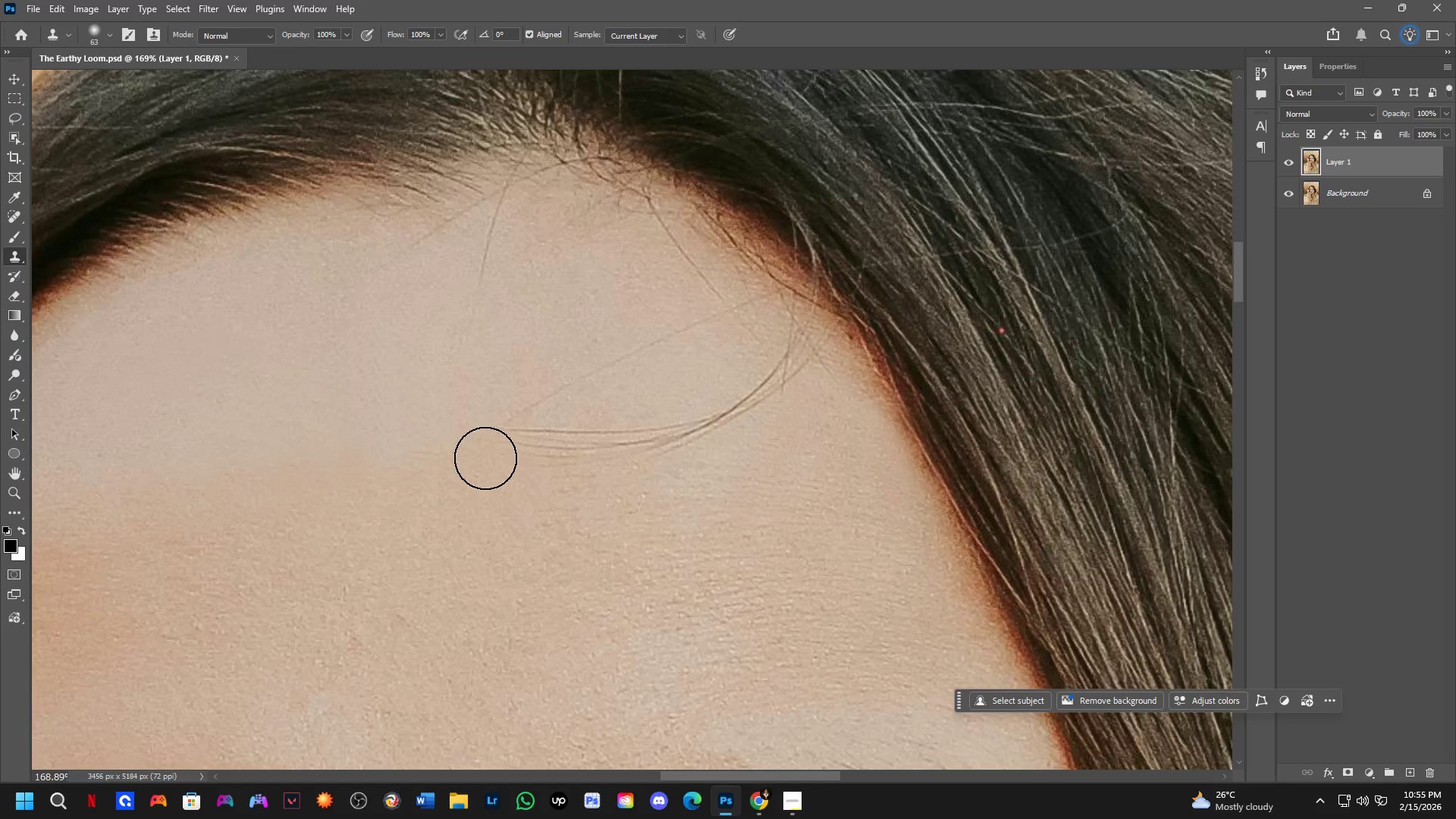 
key(Alt+AltLeft)
 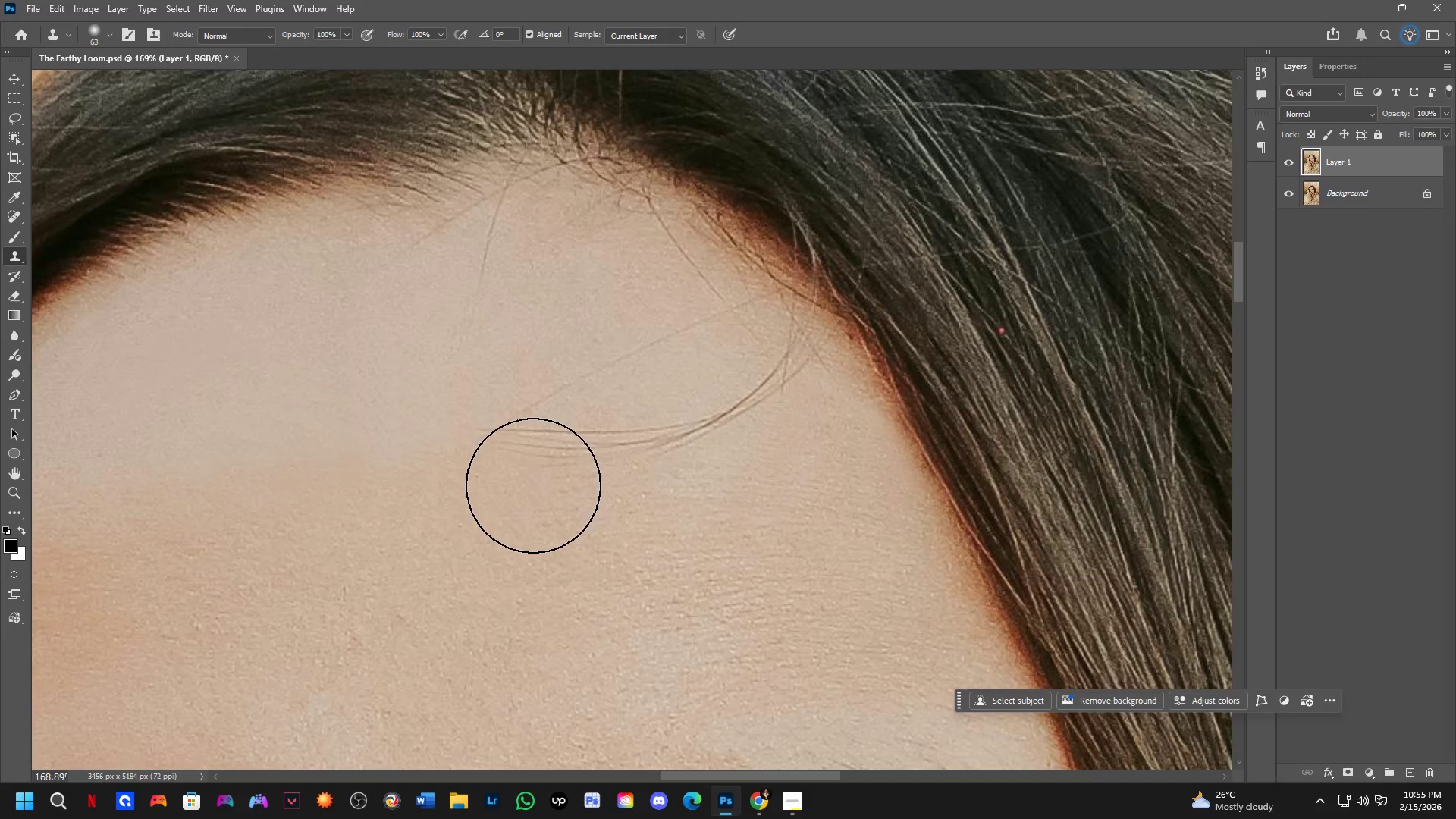 
hold_key(key=AltLeft, duration=0.34)
 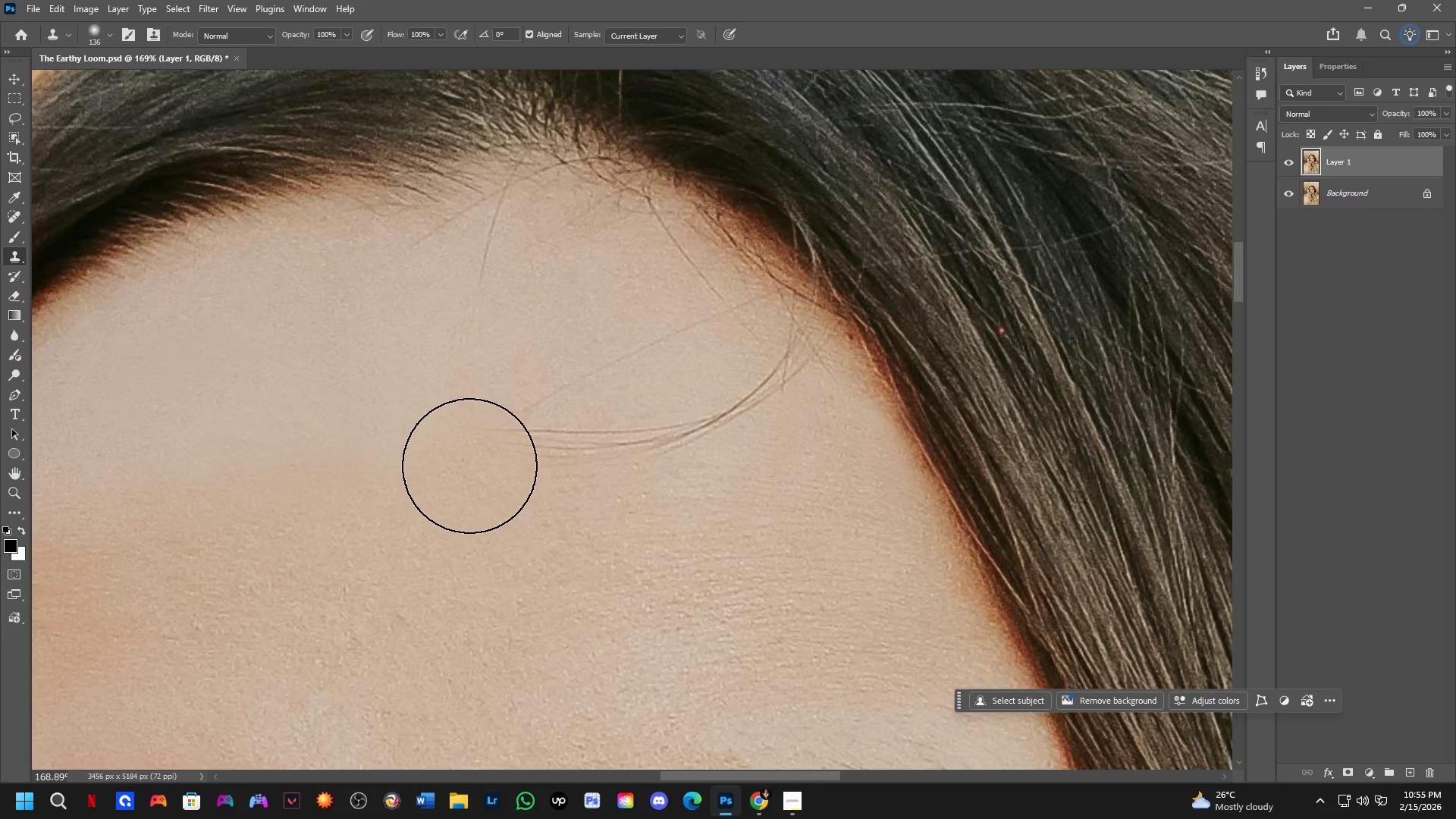 
left_click_drag(start_coordinate=[469, 466], to_coordinate=[637, 470])
 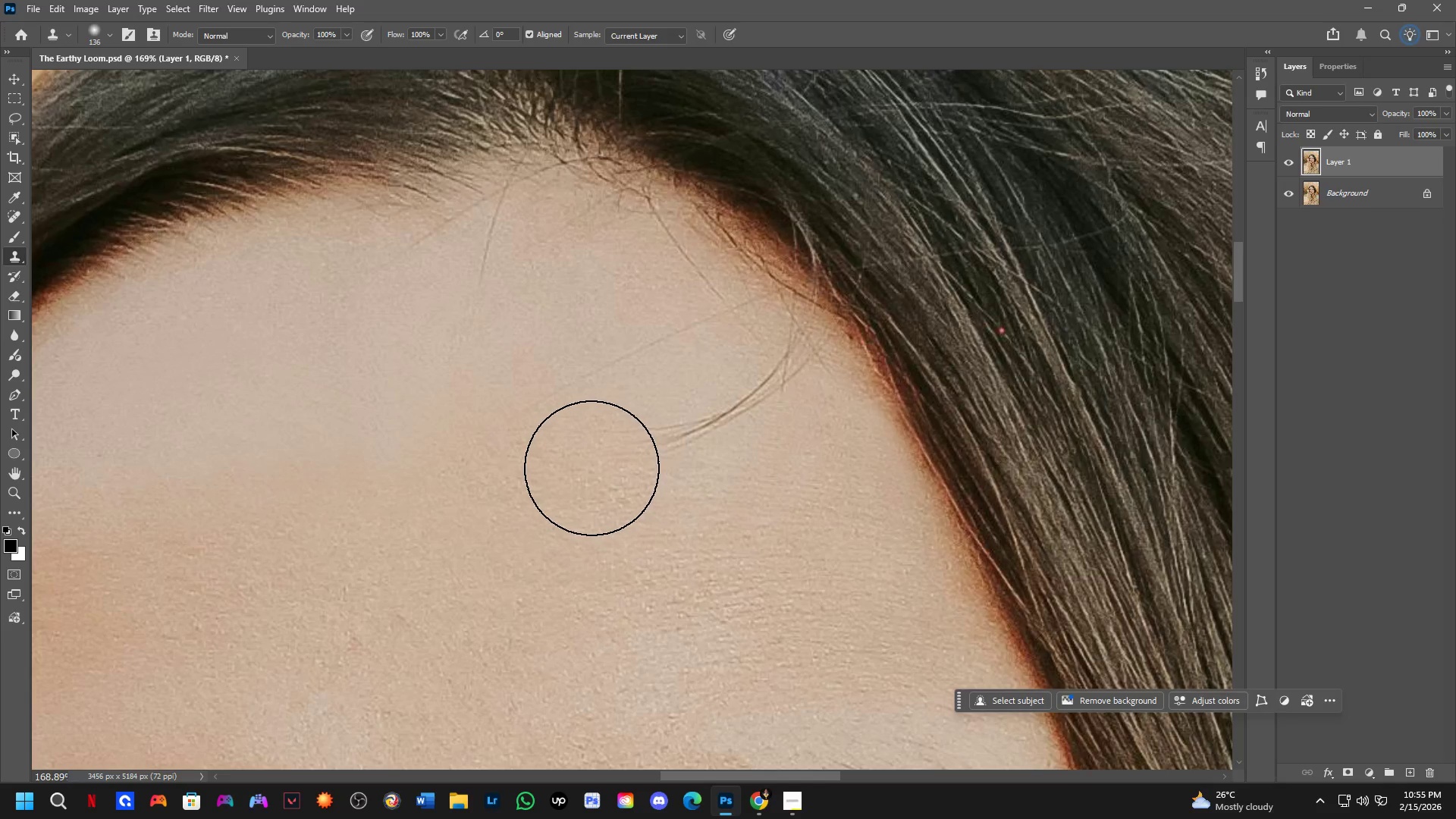 
left_click_drag(start_coordinate=[634, 461], to_coordinate=[648, 454])
 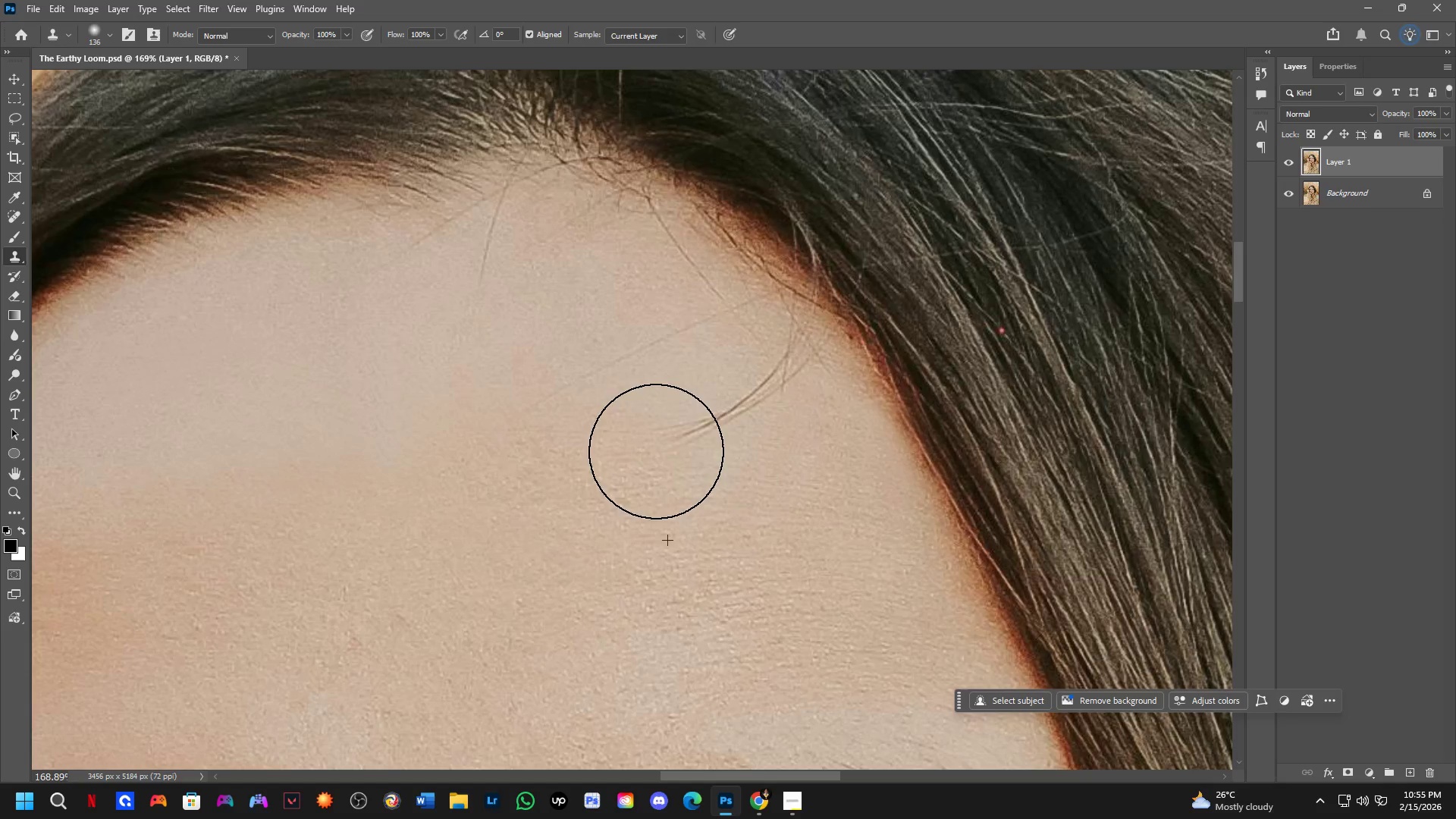 
left_click_drag(start_coordinate=[657, 450], to_coordinate=[664, 445])
 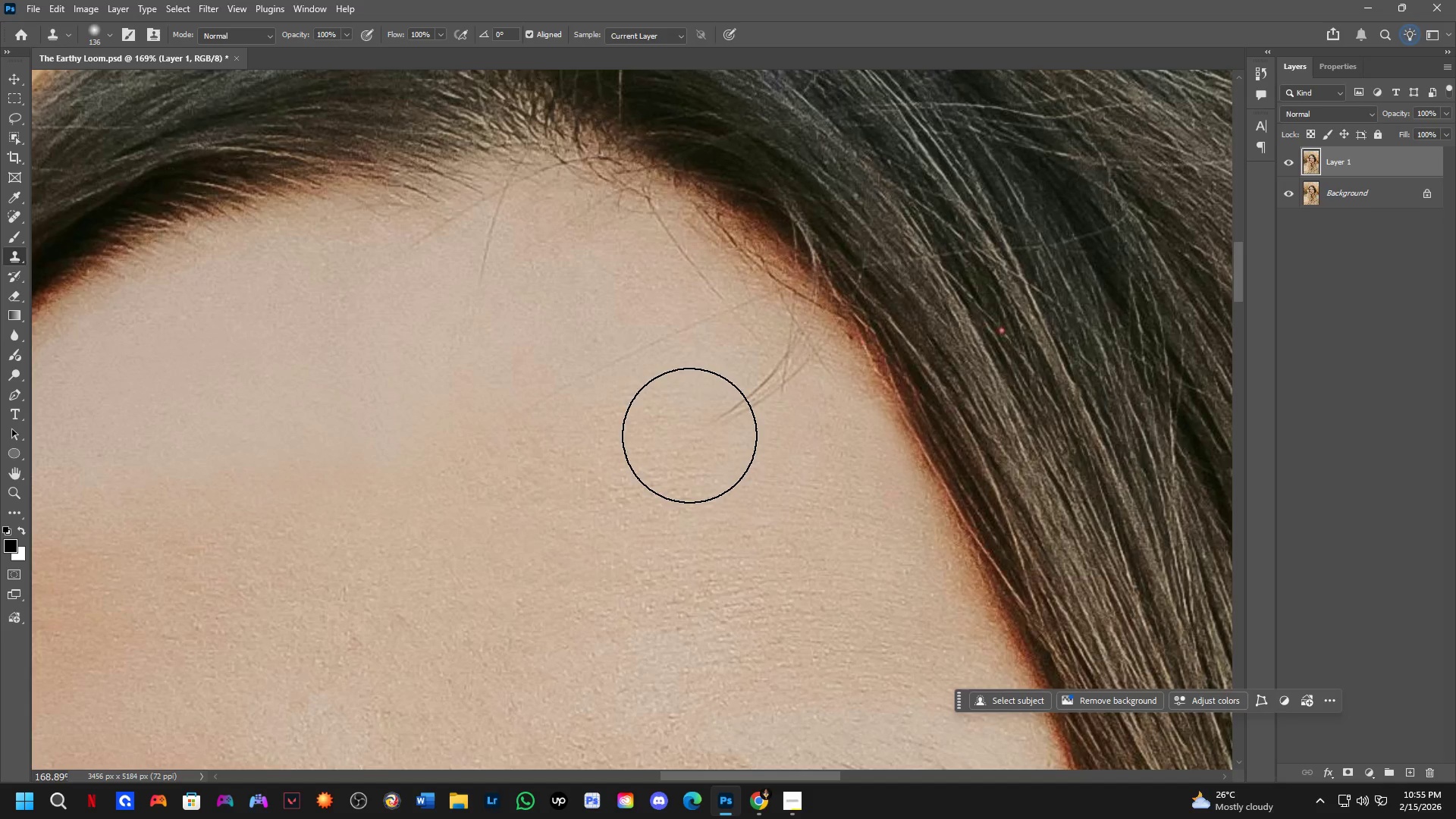 
left_click_drag(start_coordinate=[692, 435], to_coordinate=[700, 431])
 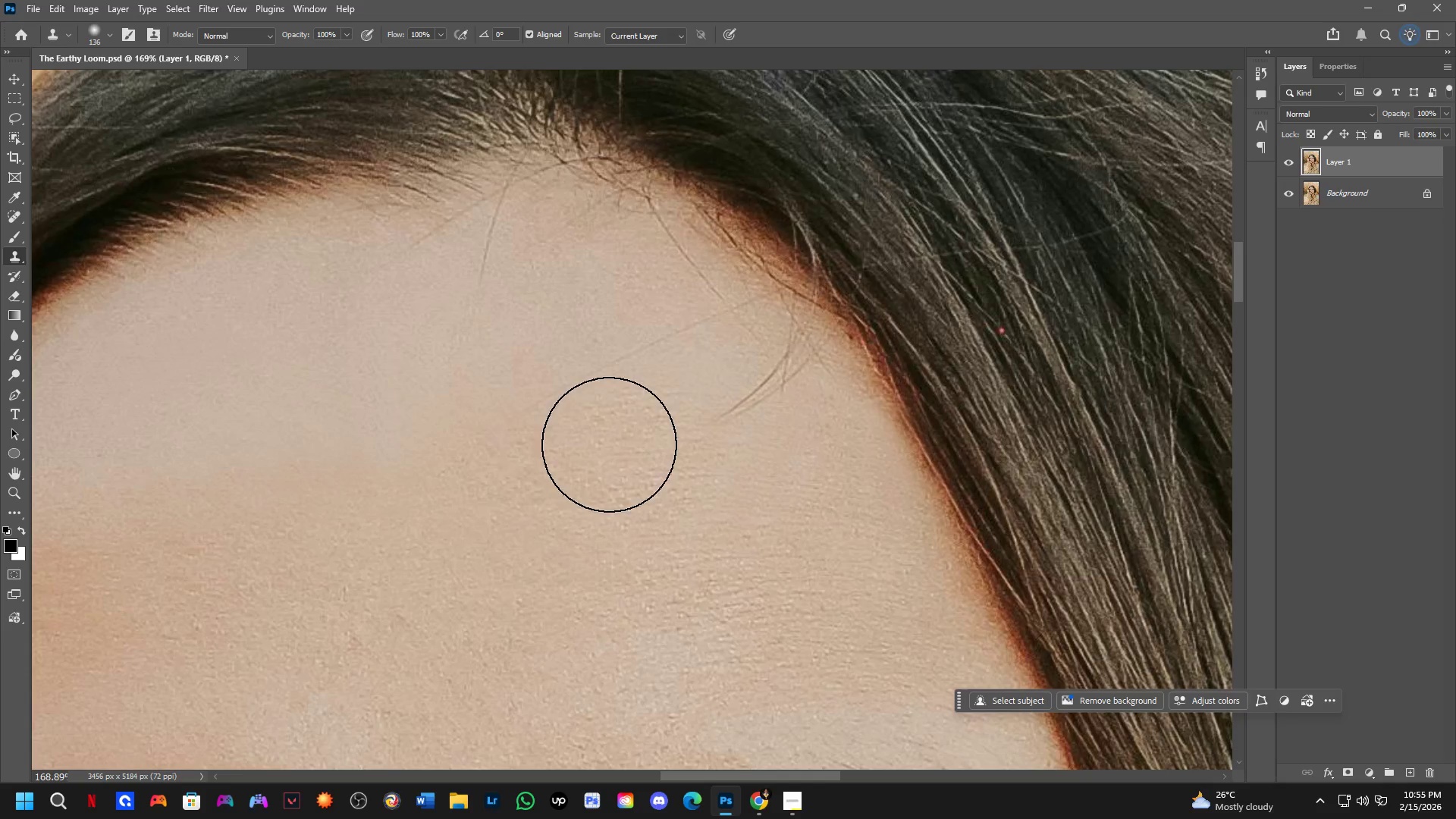 
left_click_drag(start_coordinate=[562, 438], to_coordinate=[544, 441])
 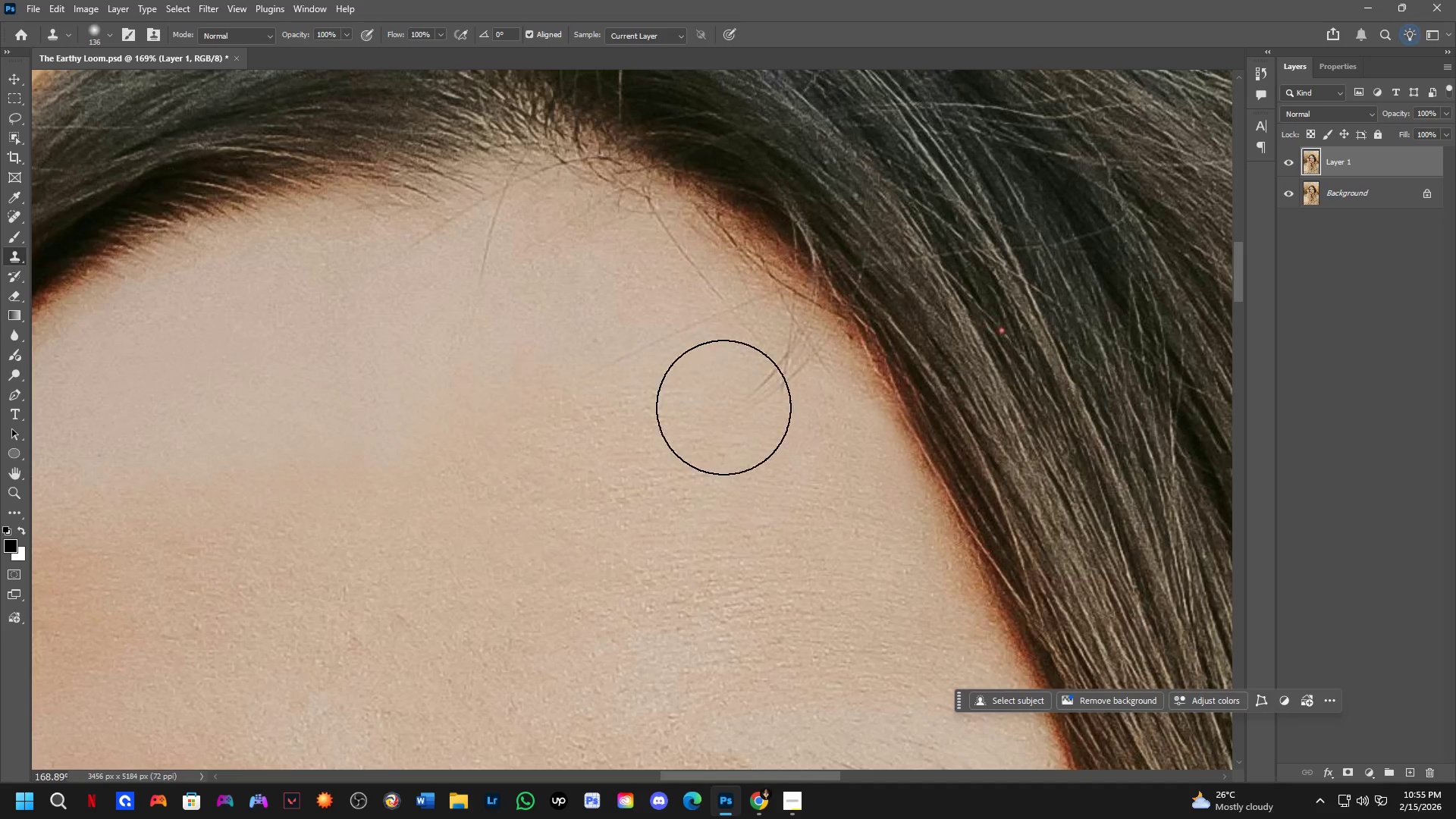 
left_click([771, 409])
 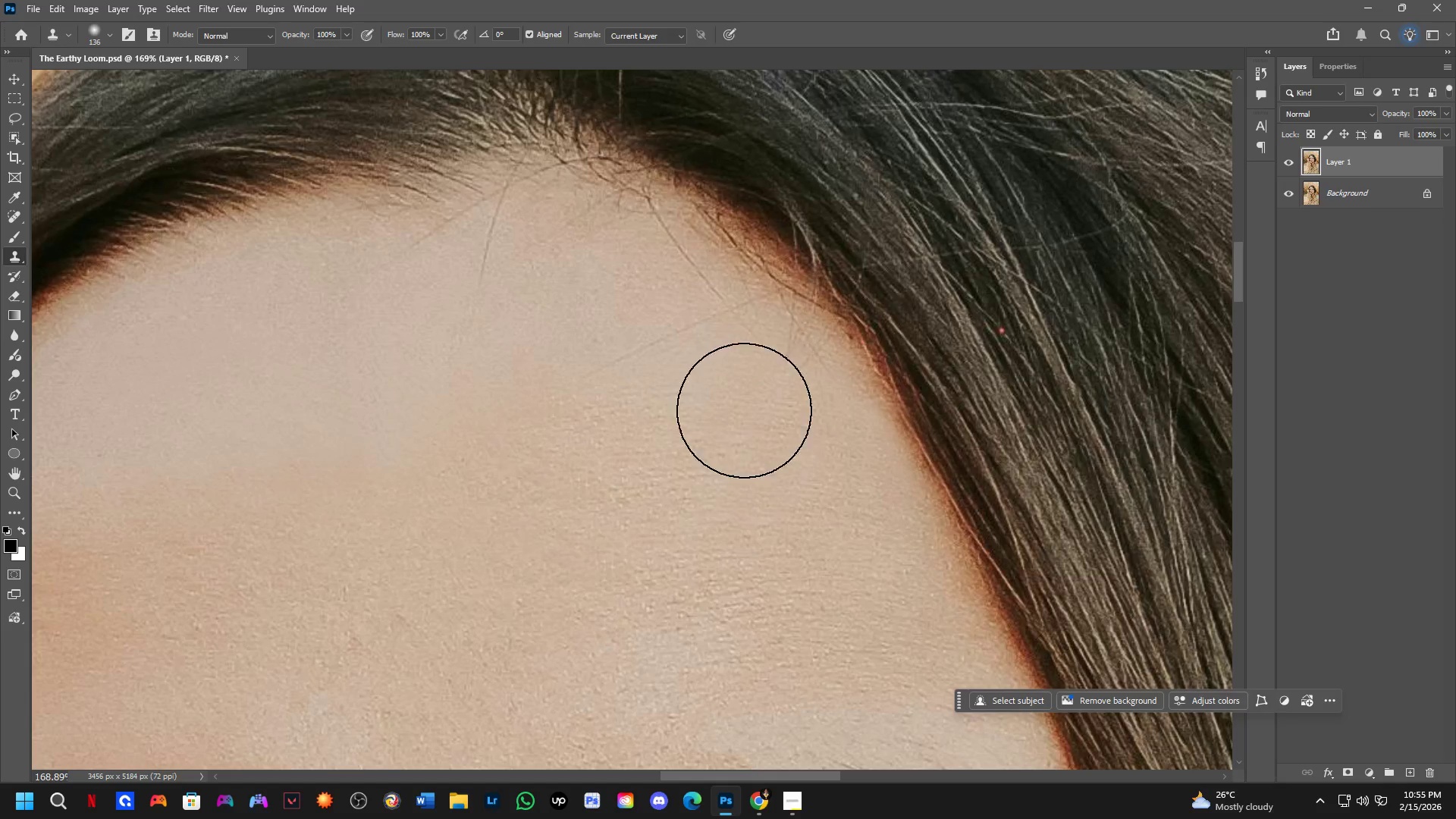 
left_click_drag(start_coordinate=[727, 421], to_coordinate=[728, 417])
 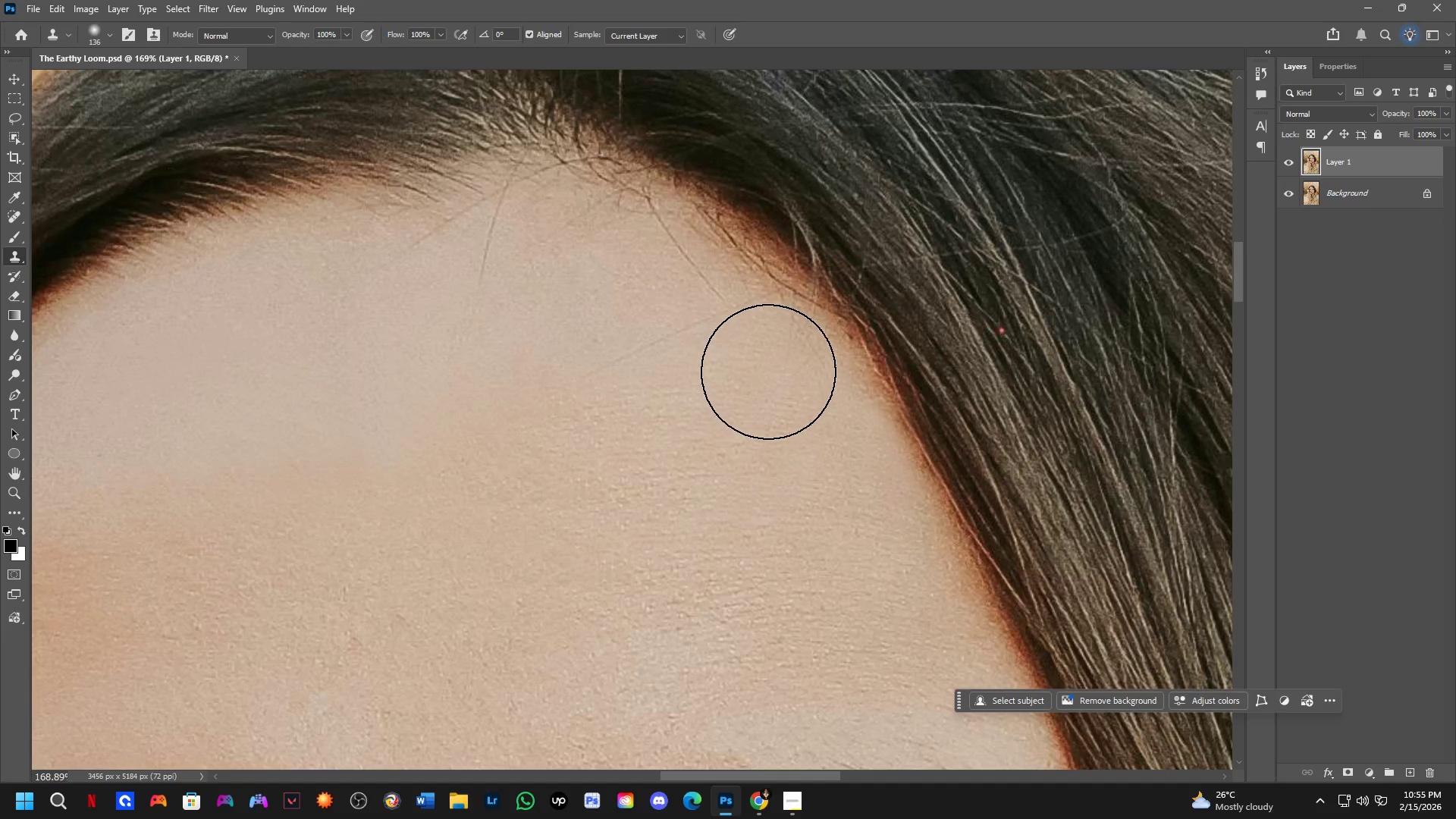 
triple_click([771, 369])
 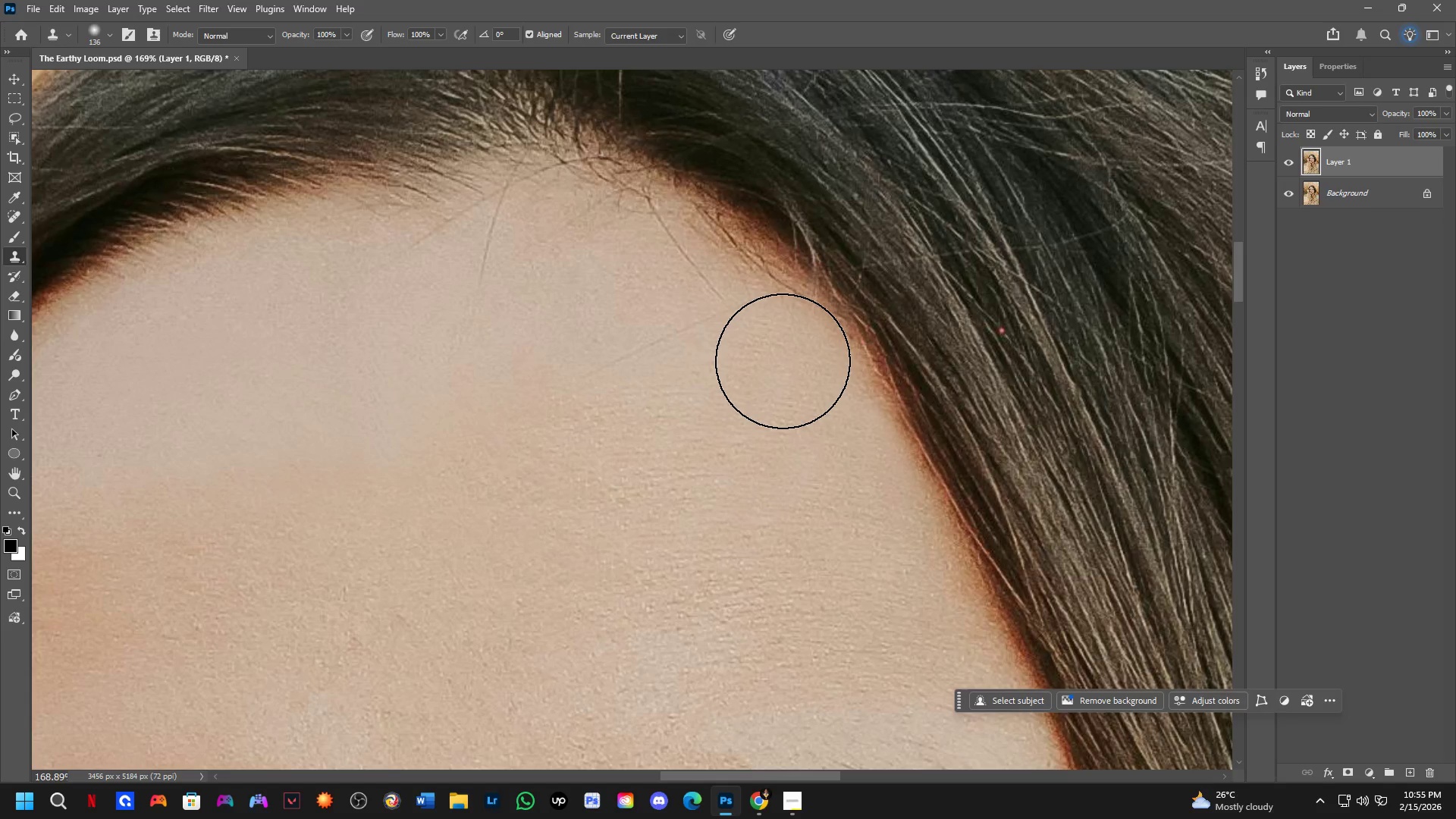 
triple_click([783, 361])
 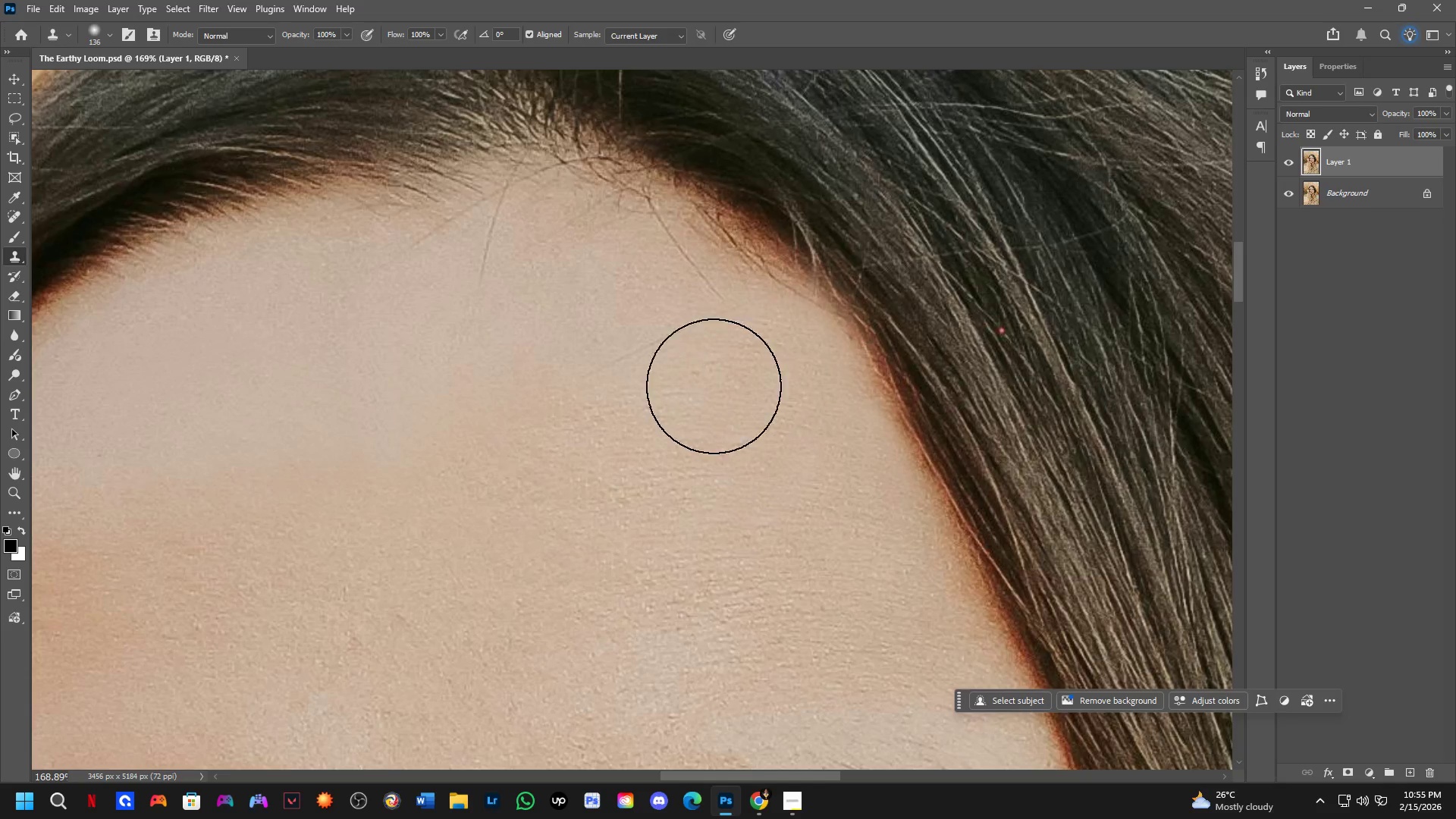 
left_click_drag(start_coordinate=[686, 362], to_coordinate=[618, 389])
 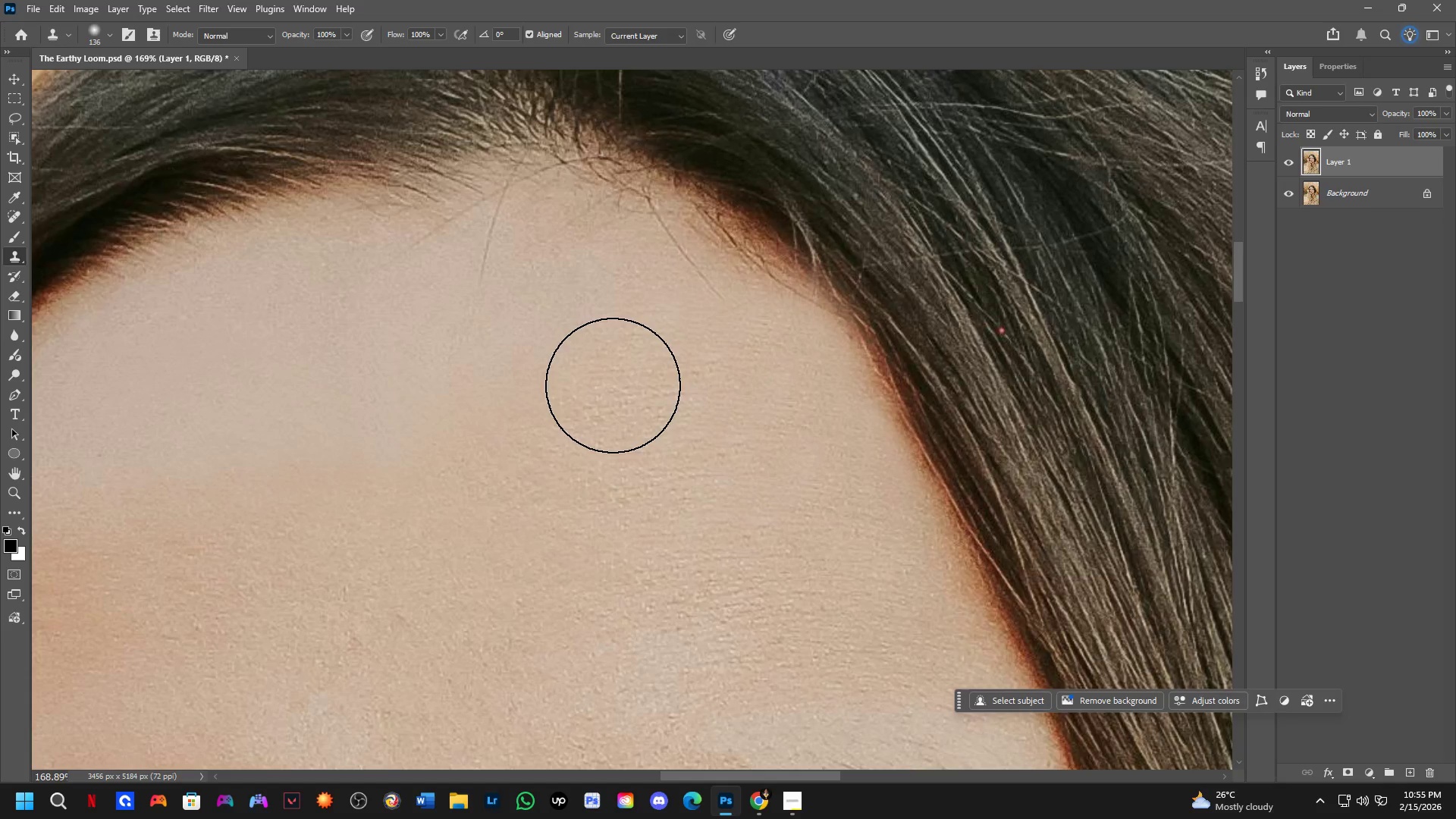 
left_click_drag(start_coordinate=[613, 385], to_coordinate=[609, 385])
 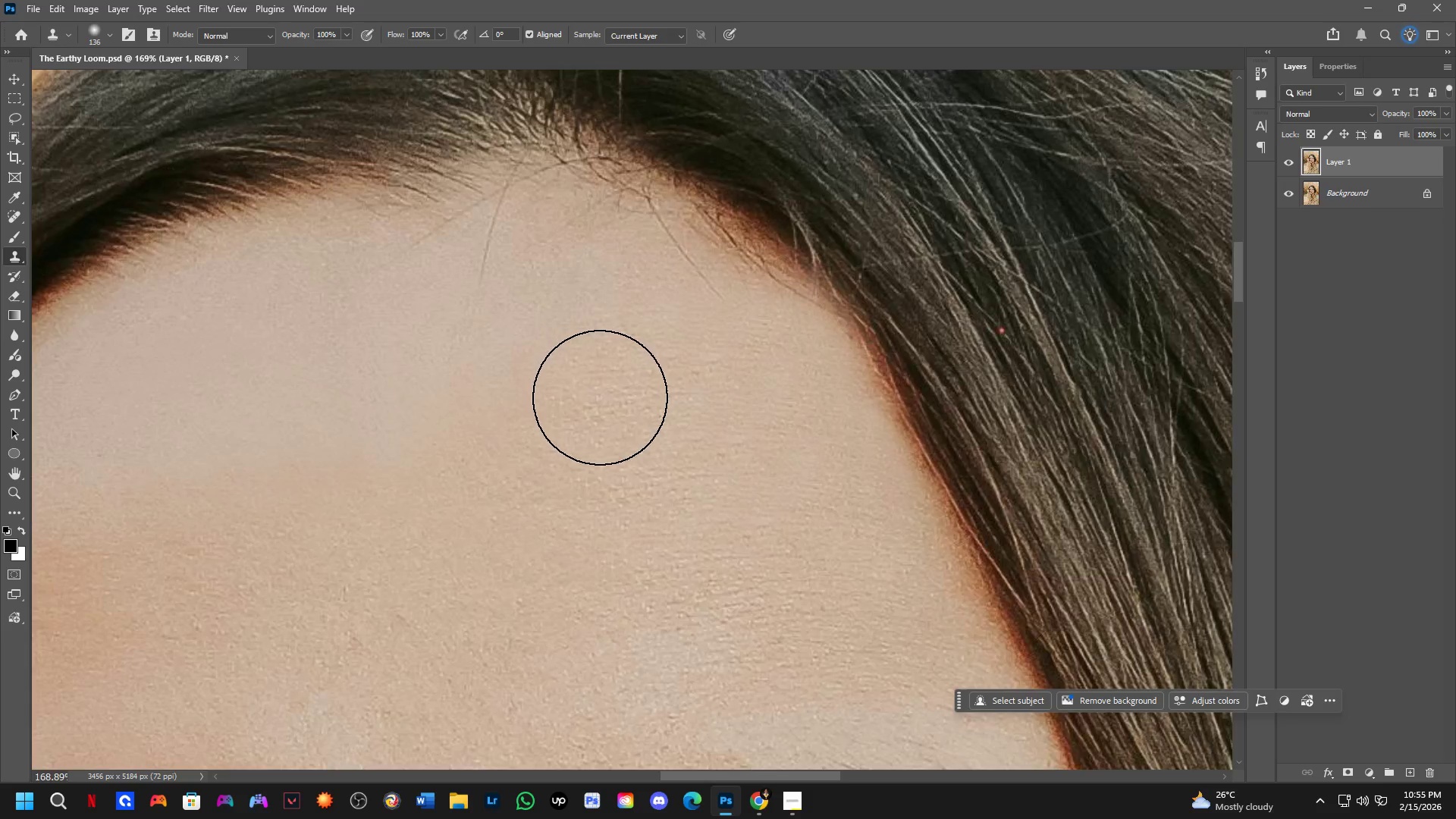 
hold_key(key=Space, duration=0.53)
 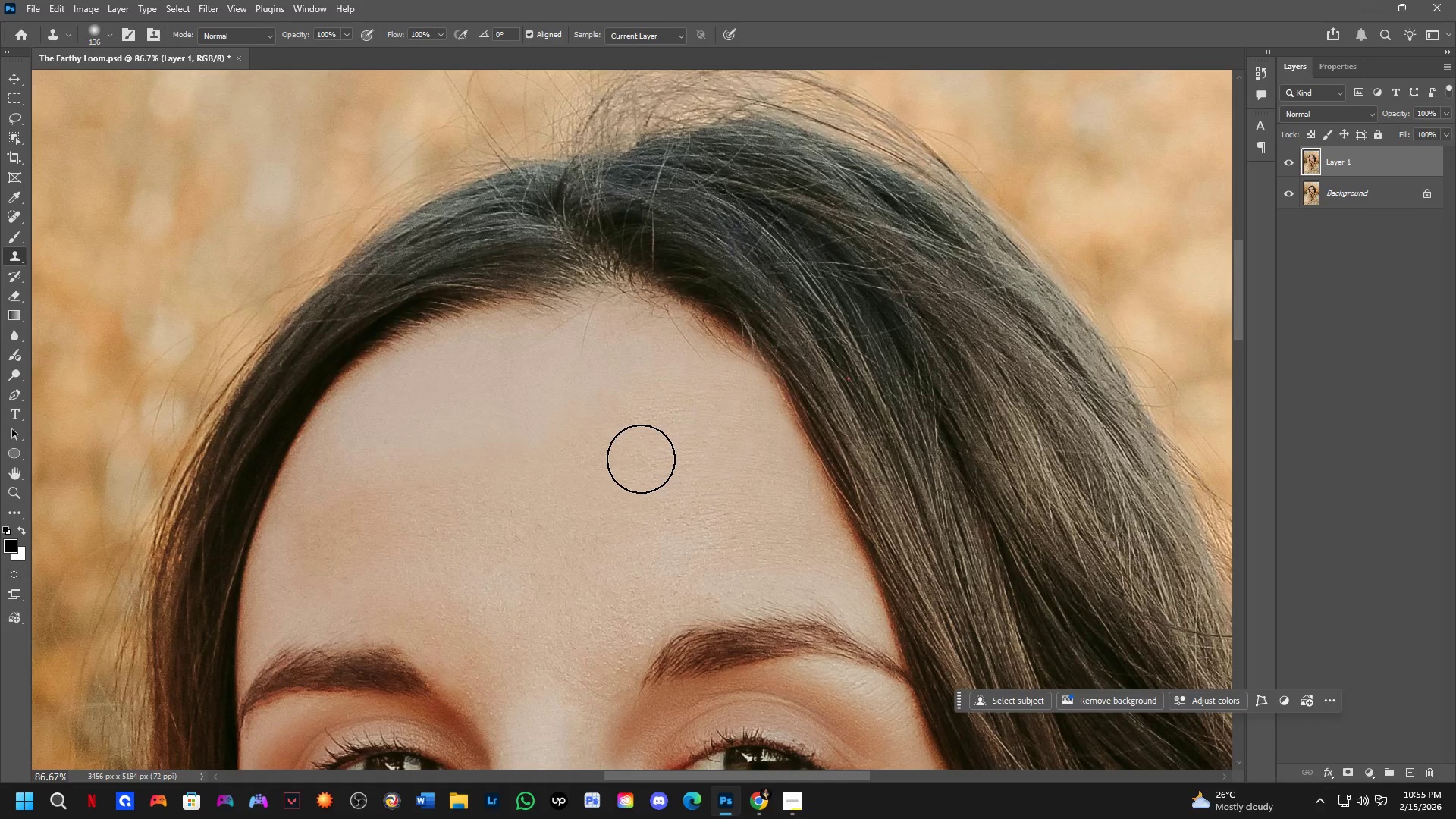 
left_click_drag(start_coordinate=[708, 525], to_coordinate=[713, 532])
 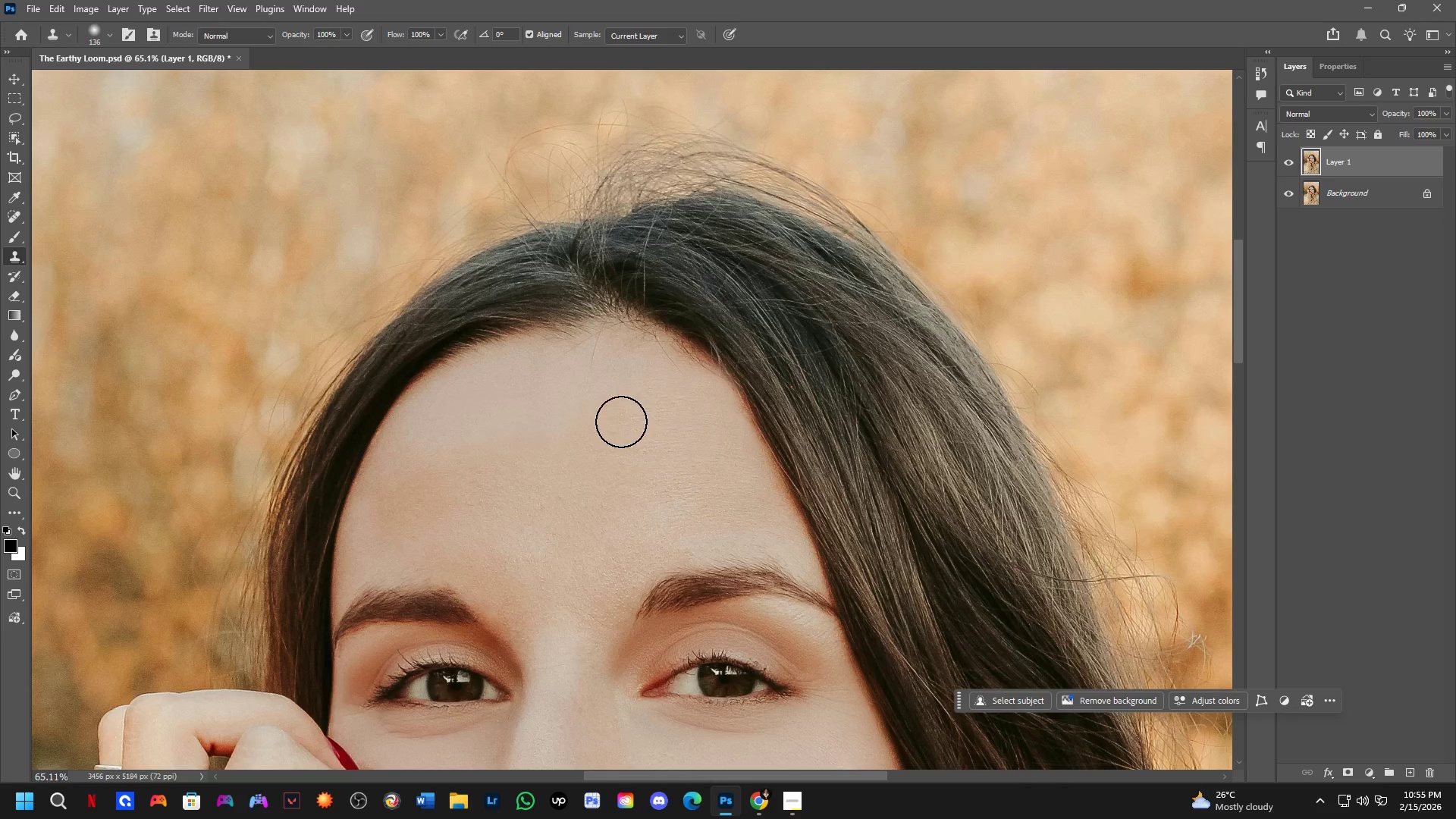 
scroll: coordinate [681, 419], scroll_direction: down, amount: 10.0
 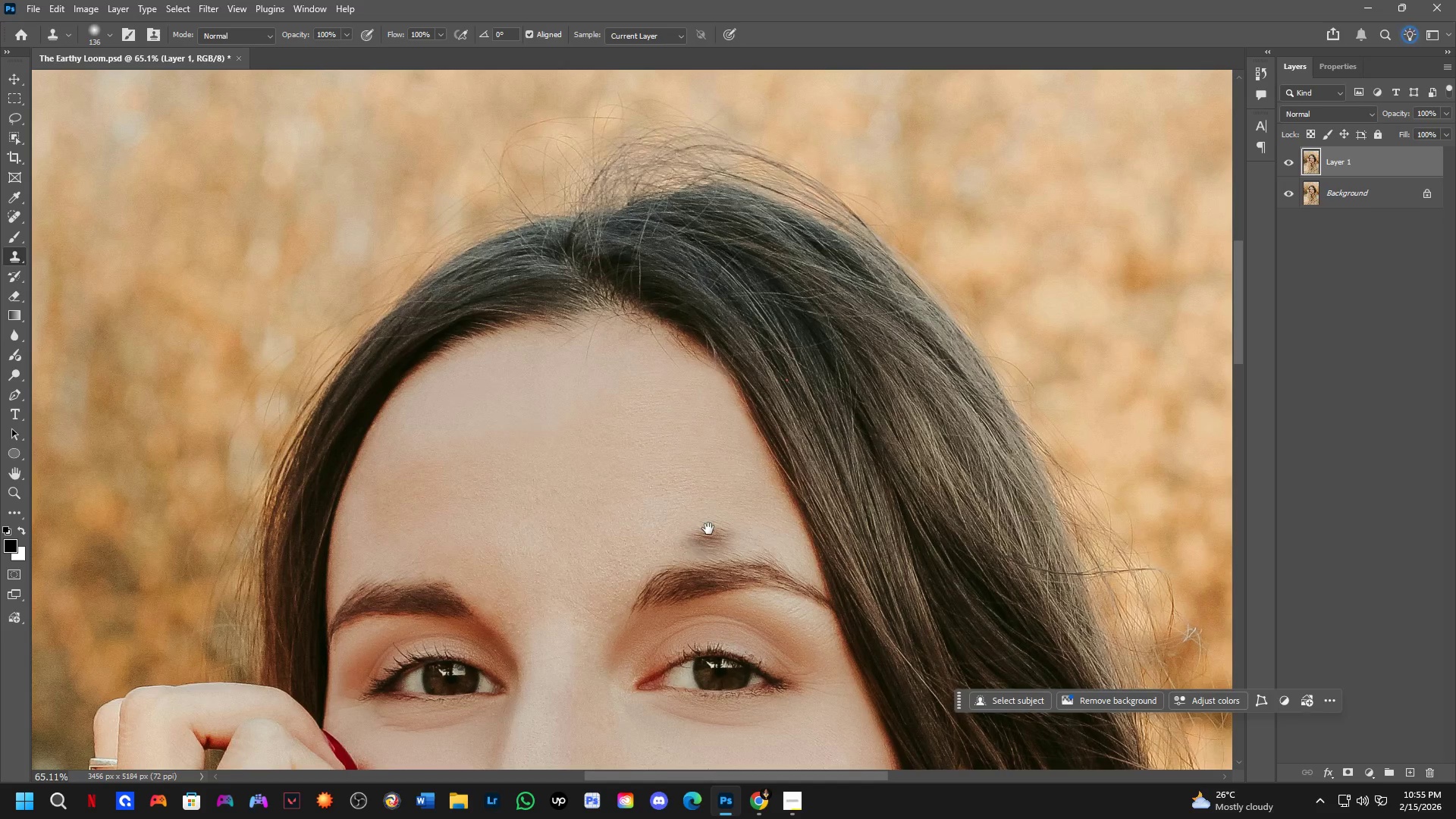 
scroll: coordinate [617, 413], scroll_direction: up, amount: 3.0
 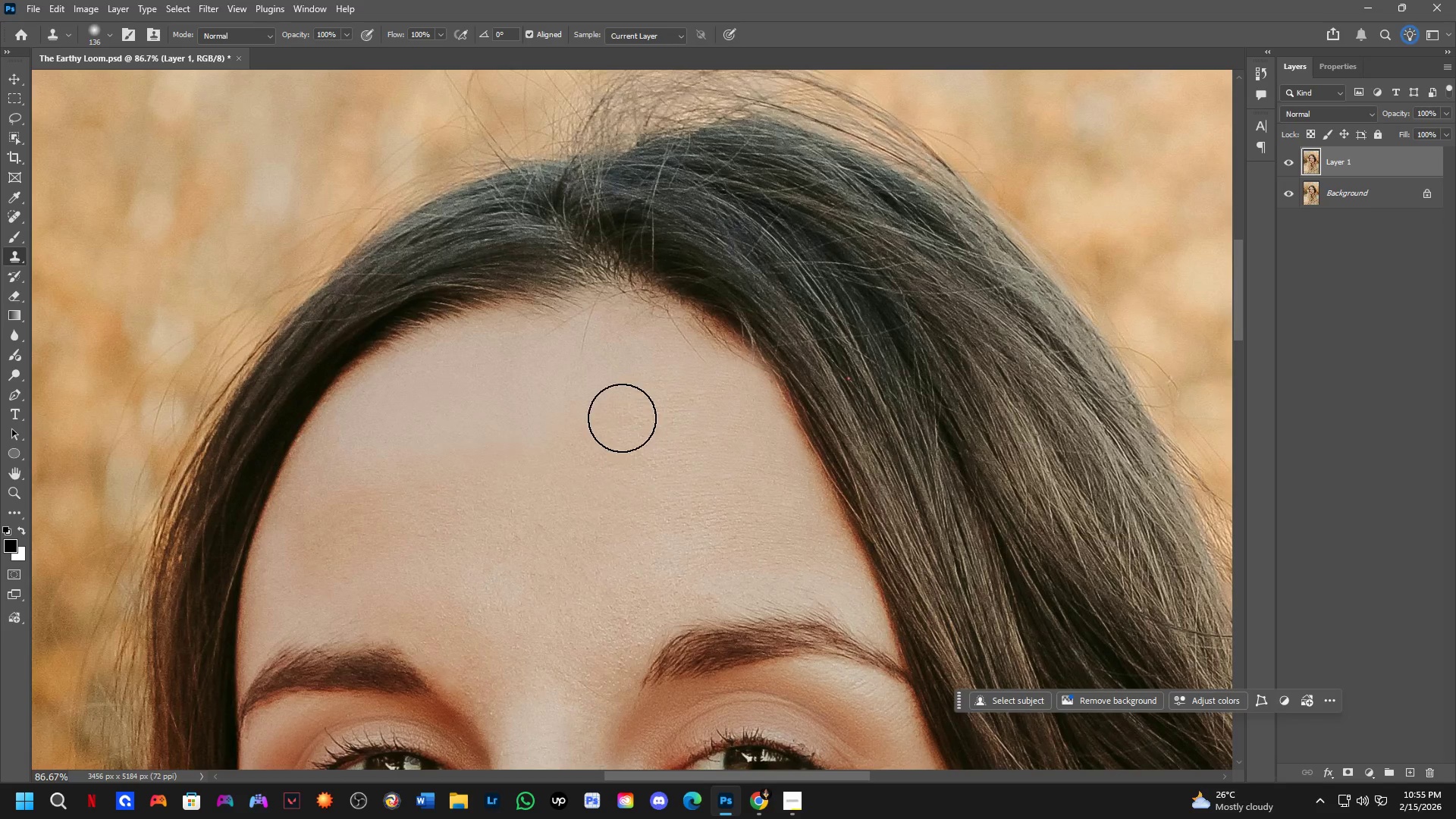 
key(L)
 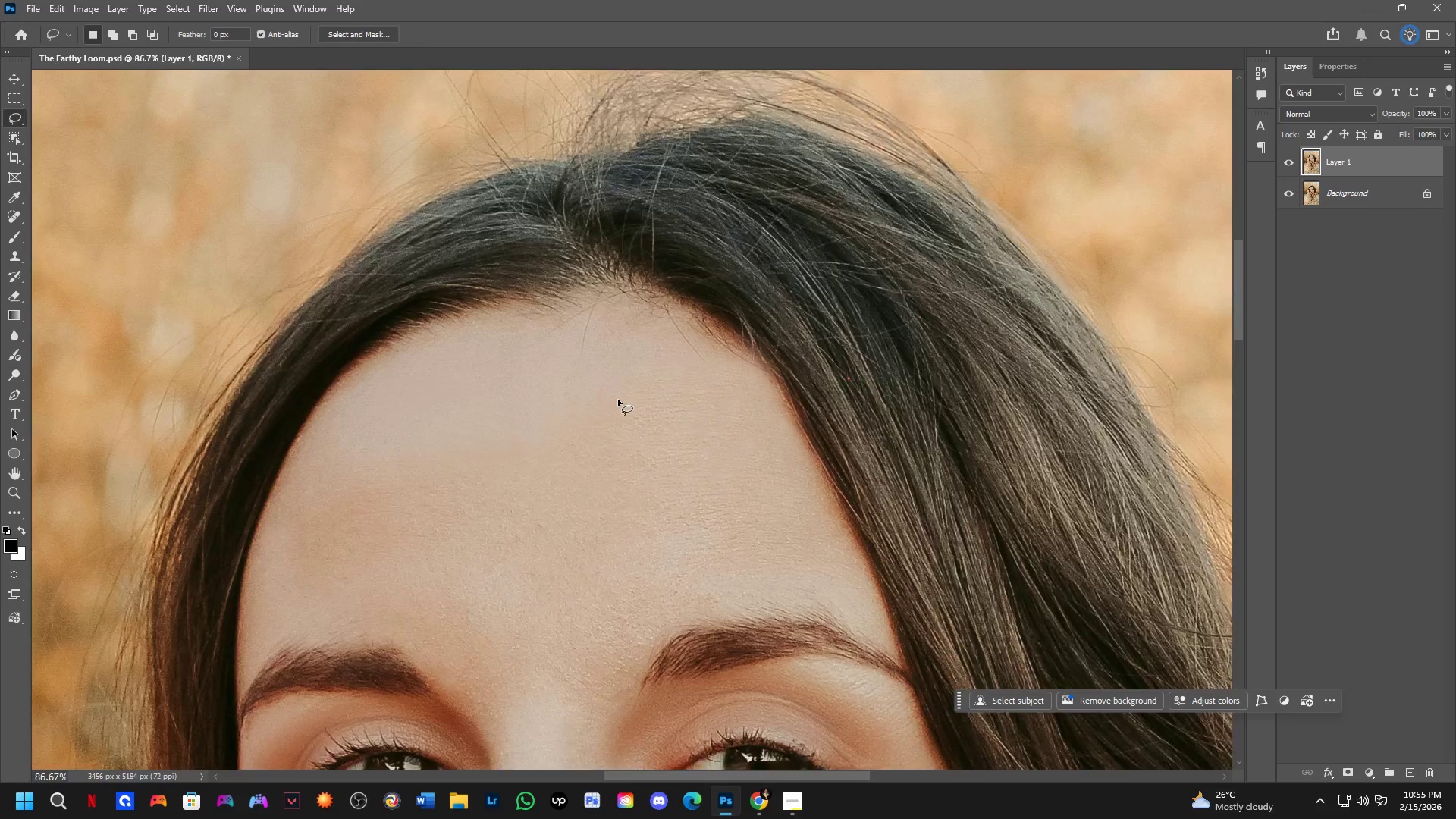 
left_click_drag(start_coordinate=[596, 352], to_coordinate=[602, 316])
 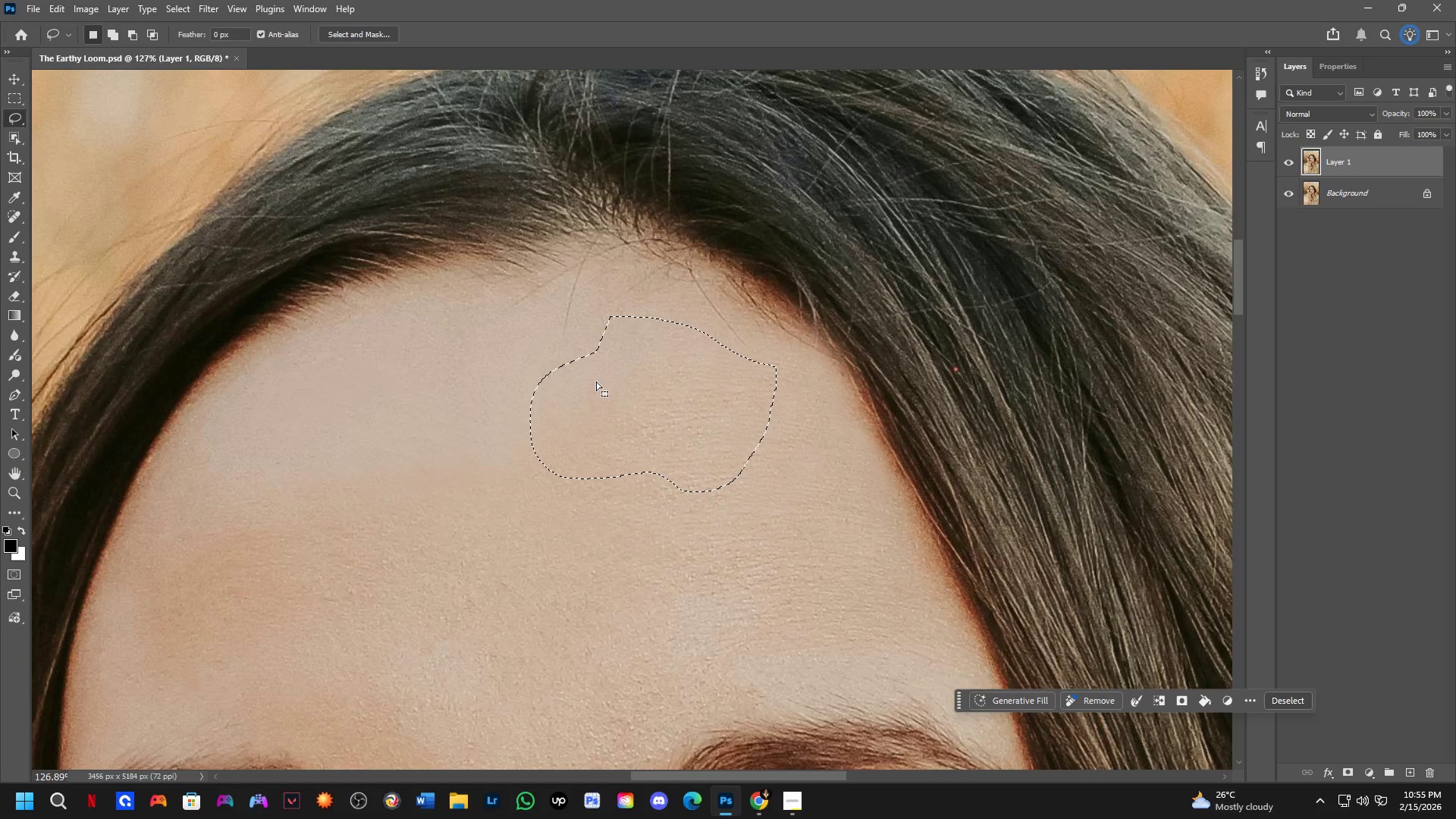 
scroll: coordinate [617, 397], scroll_direction: up, amount: 4.0
 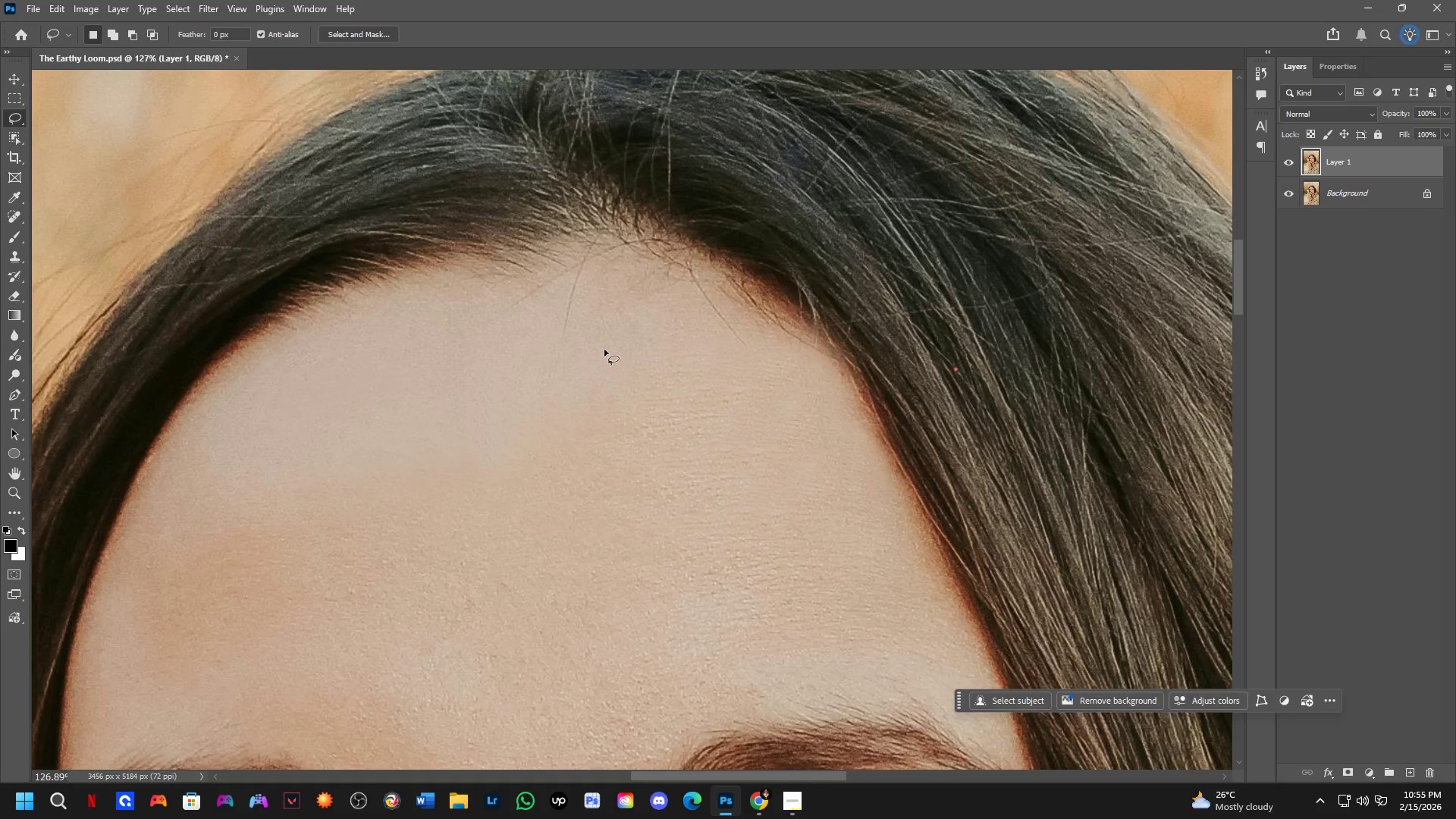 
hold_key(key=Space, duration=0.44)
 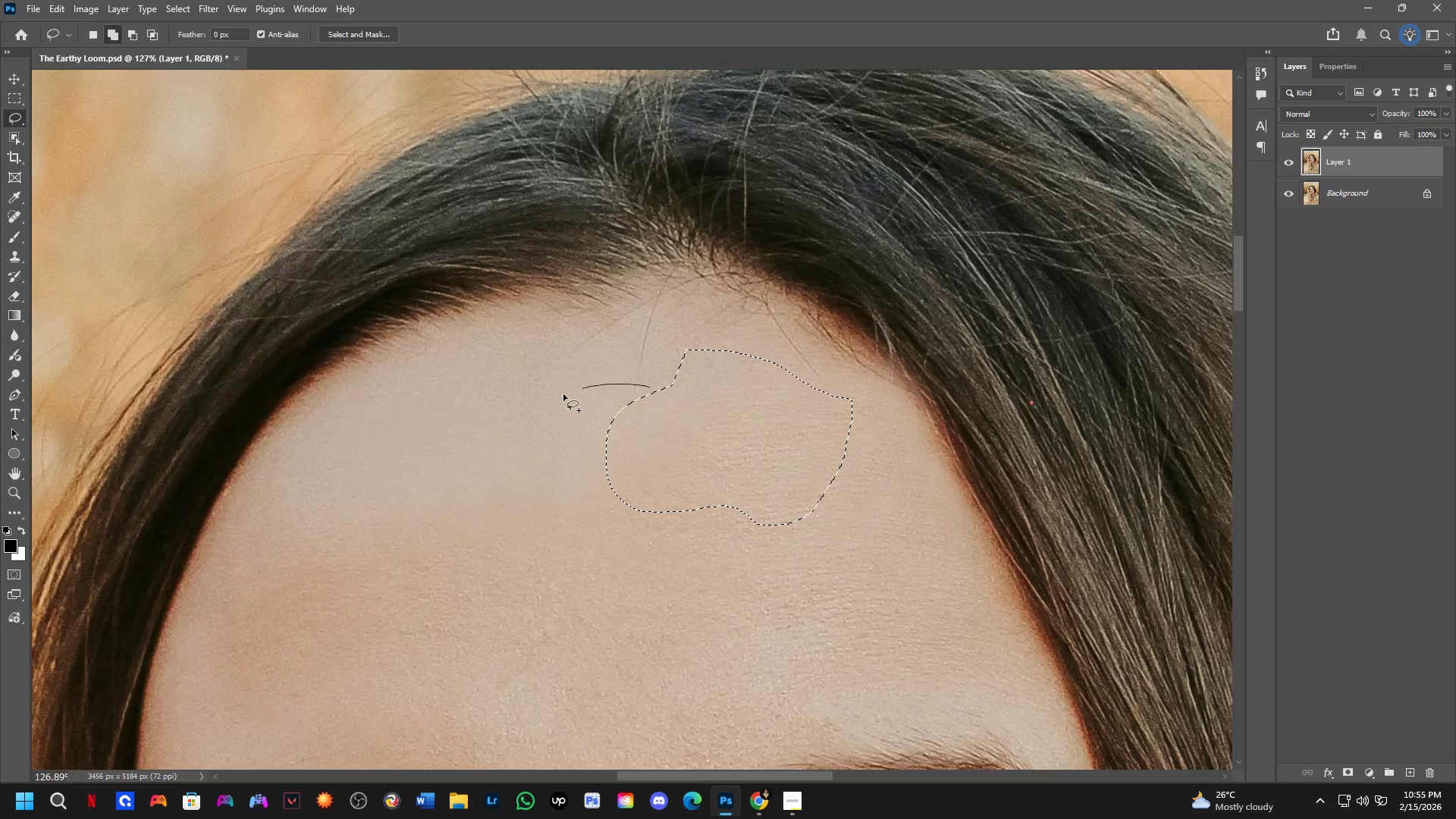 
left_click_drag(start_coordinate=[592, 394], to_coordinate=[668, 427])
 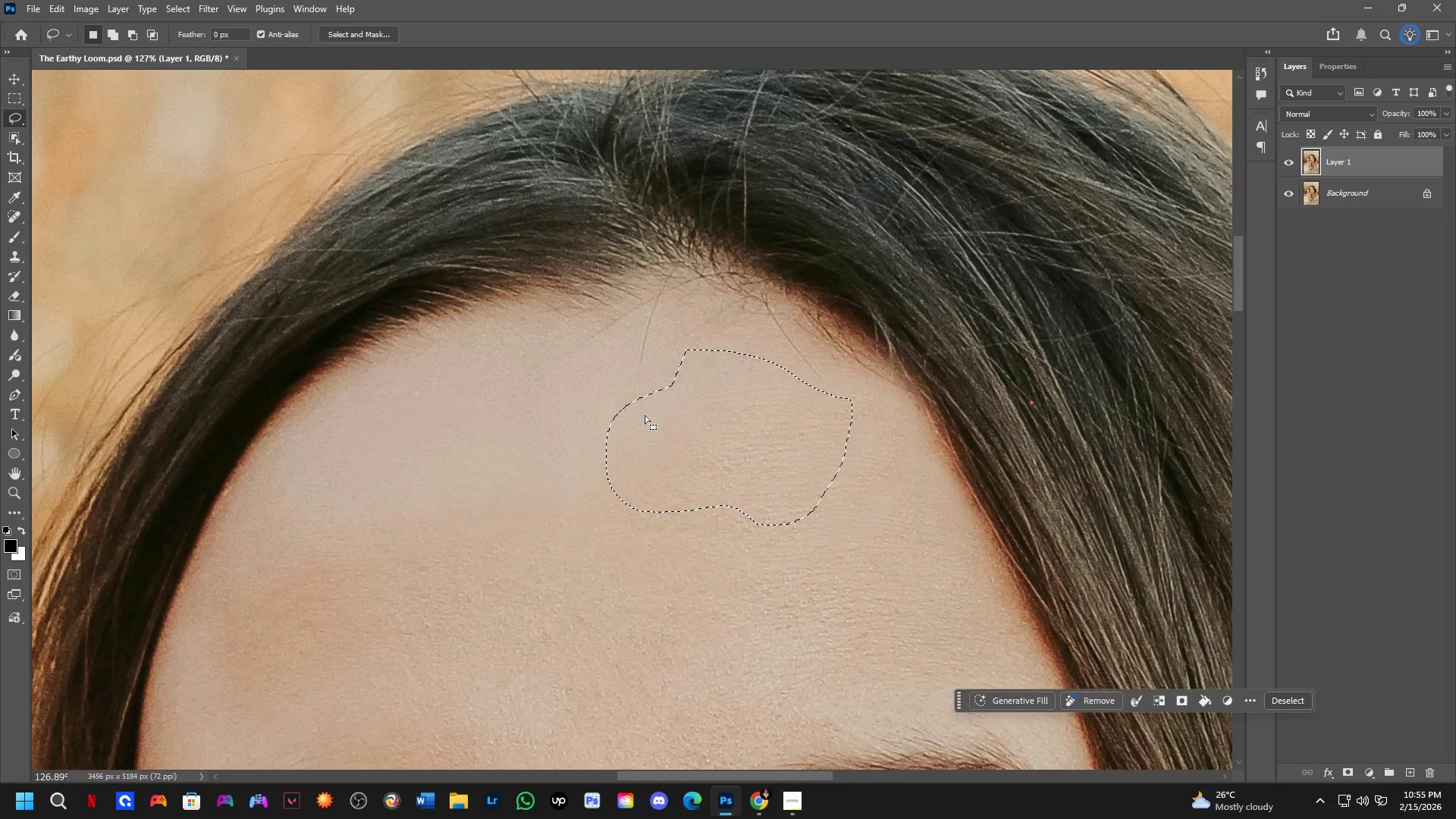 
key(Shift+ShiftLeft)
 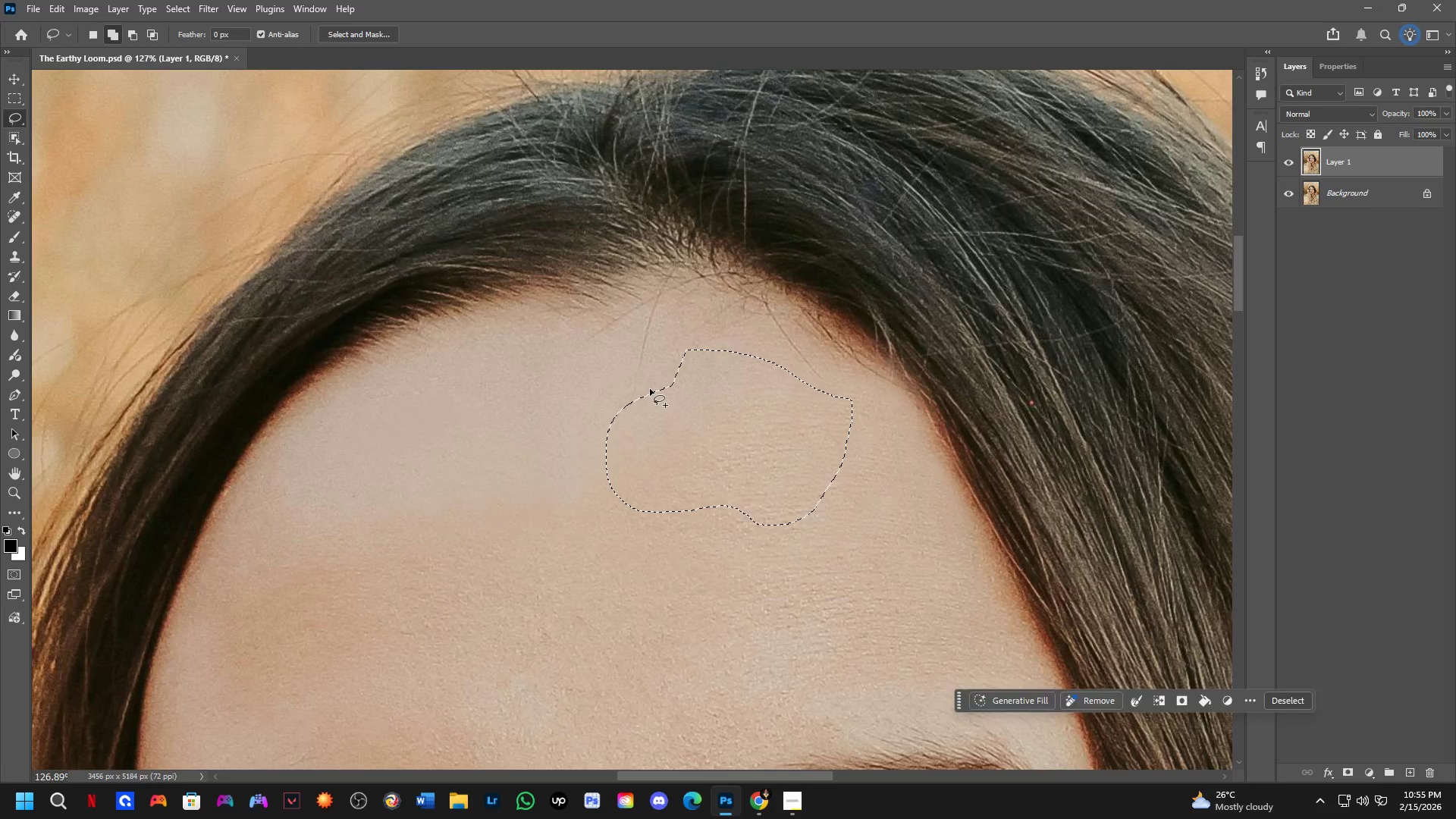 
left_click_drag(start_coordinate=[650, 388], to_coordinate=[714, 450])
 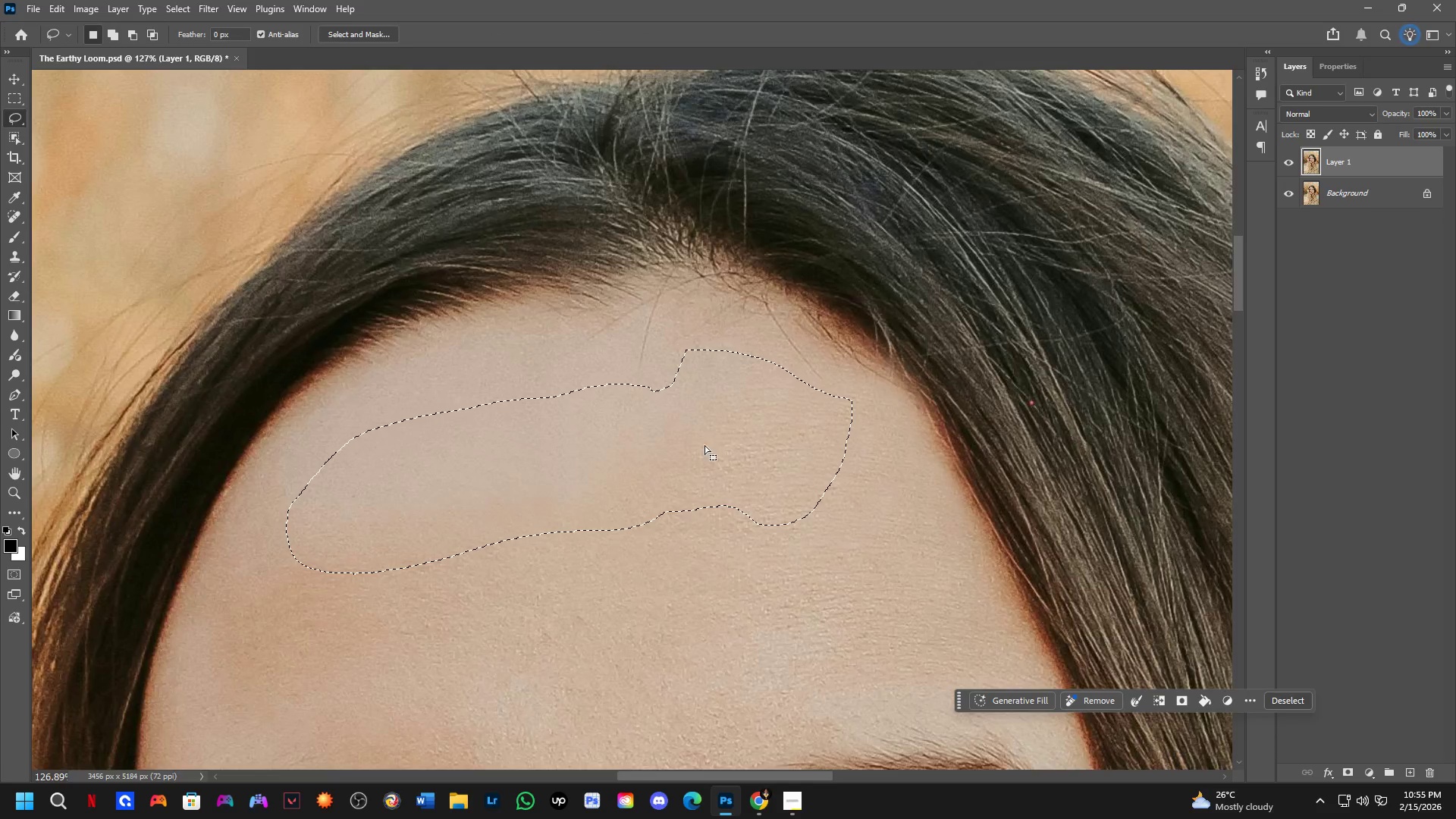 
hold_key(key=Space, duration=0.55)
 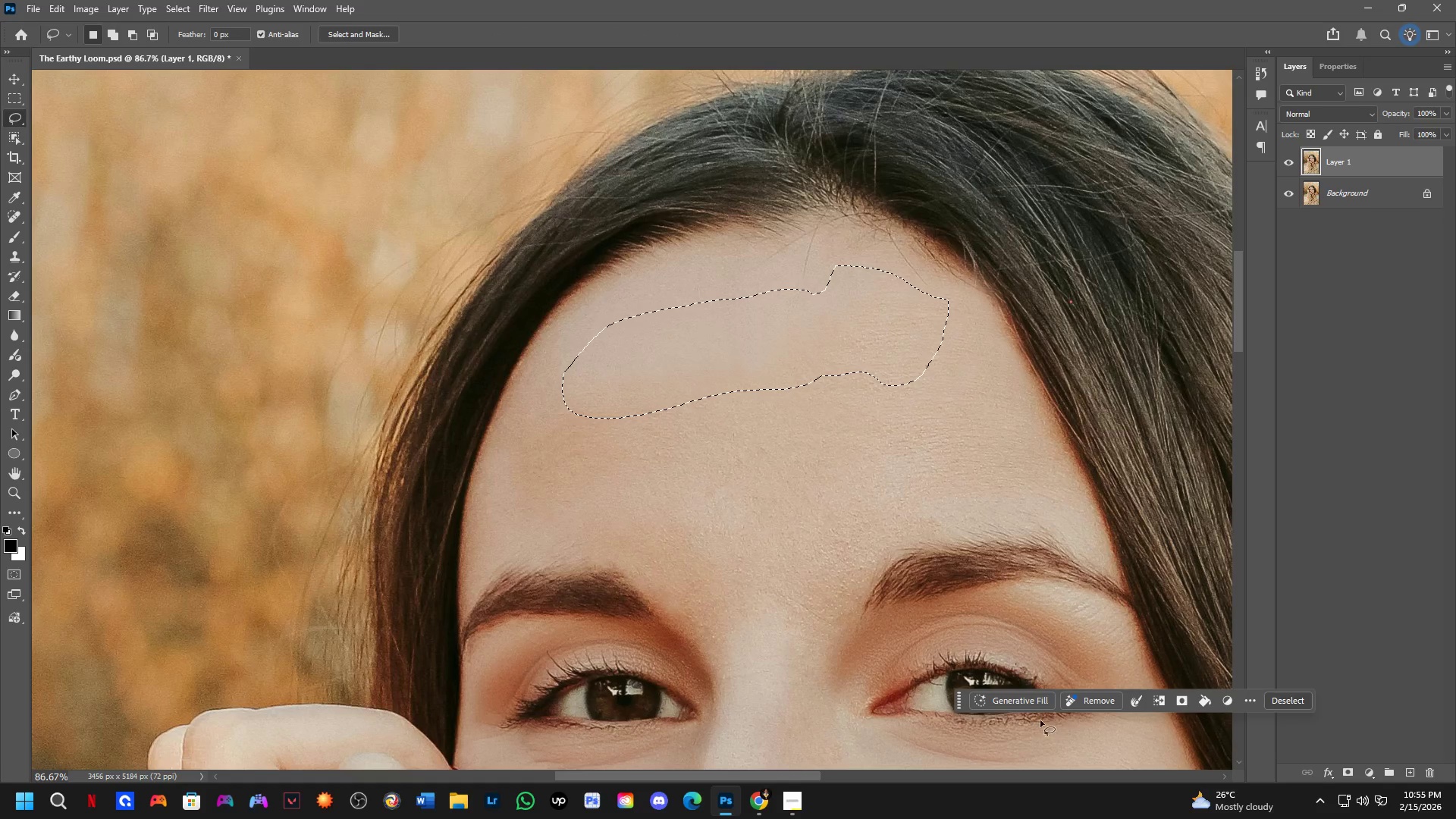 
left_click_drag(start_coordinate=[661, 526], to_coordinate=[804, 410])
 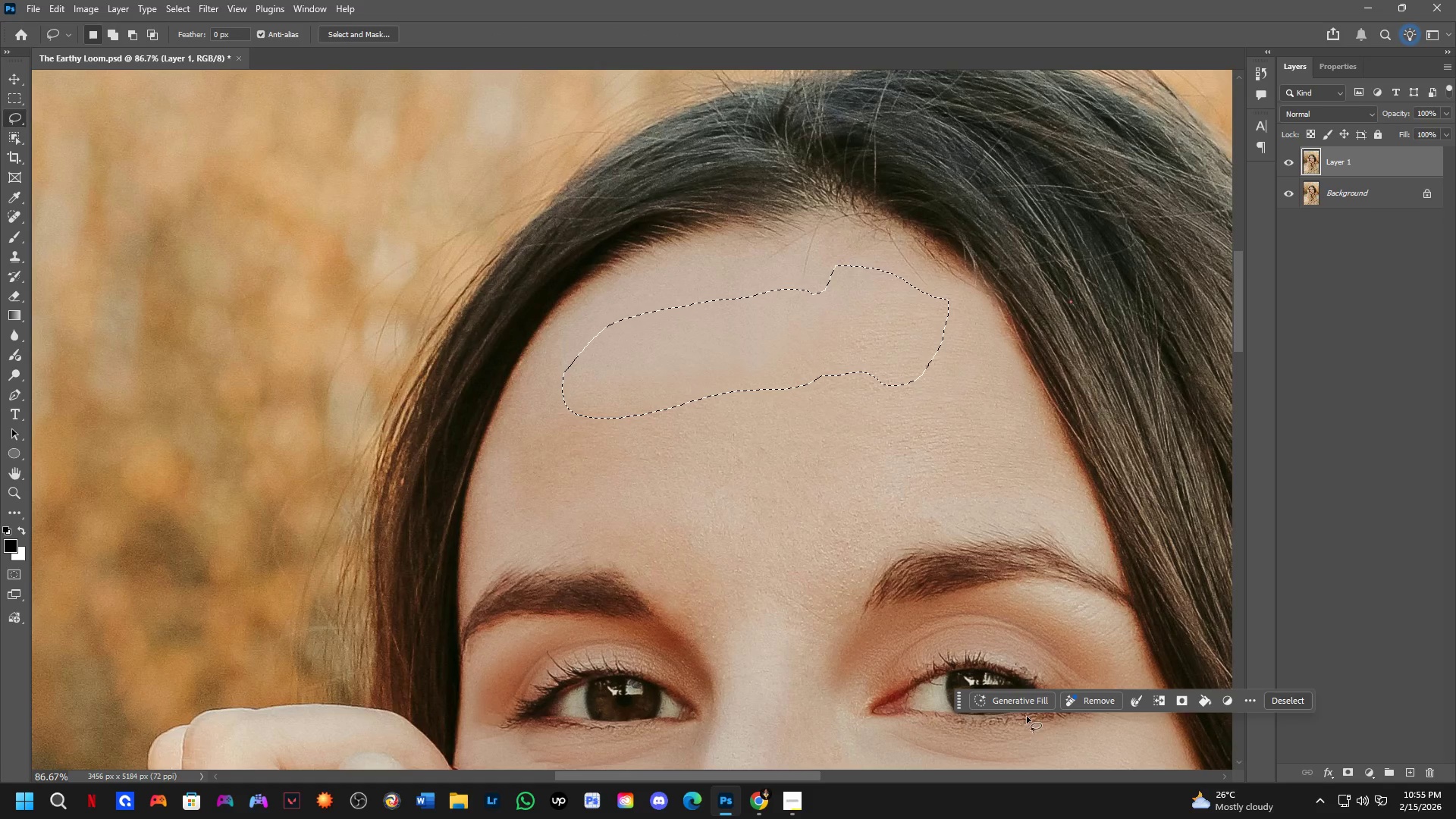 
scroll: coordinate [704, 461], scroll_direction: down, amount: 4.0
 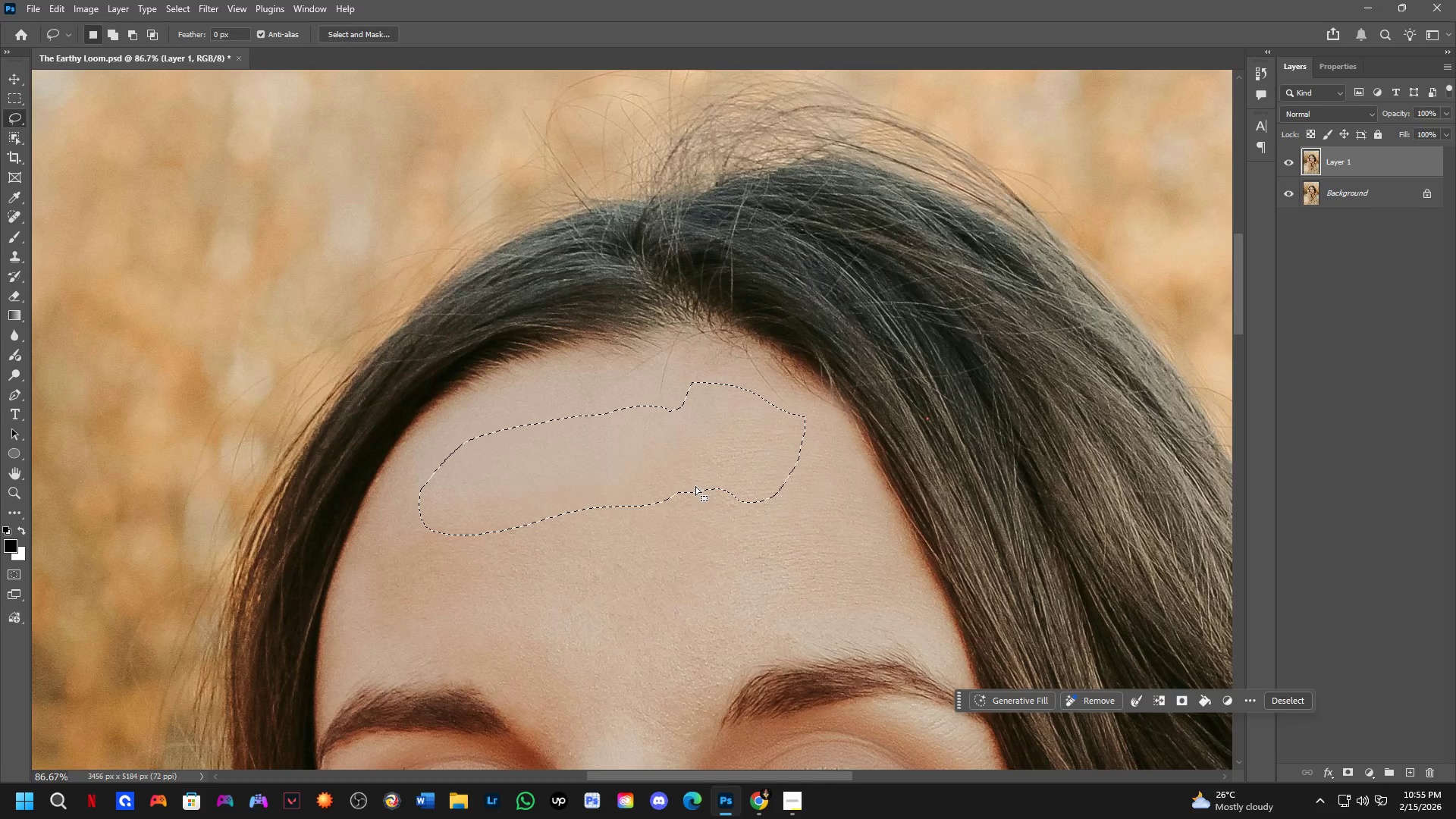 
left_click([1009, 698])
 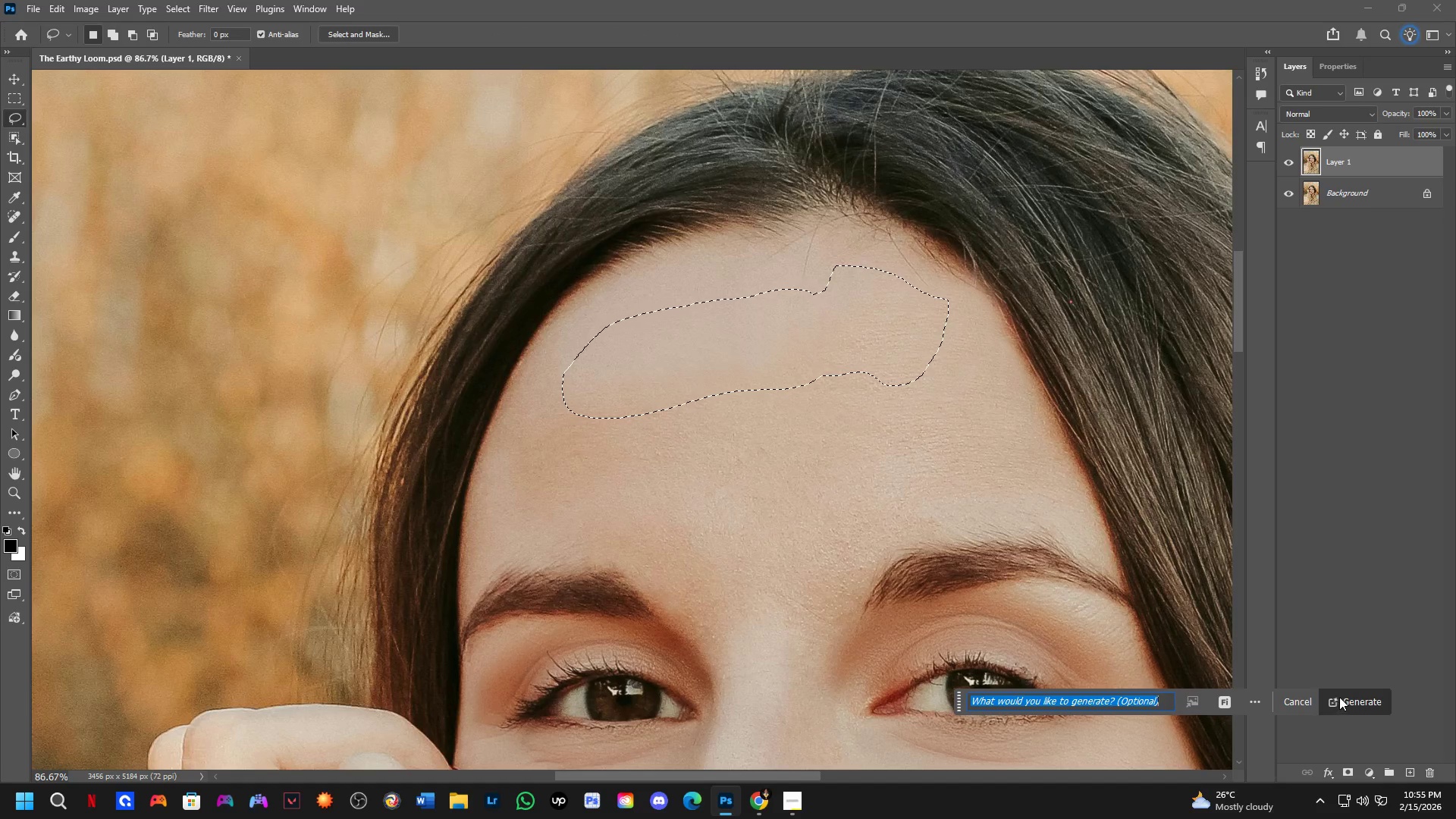 
left_click([1348, 701])
 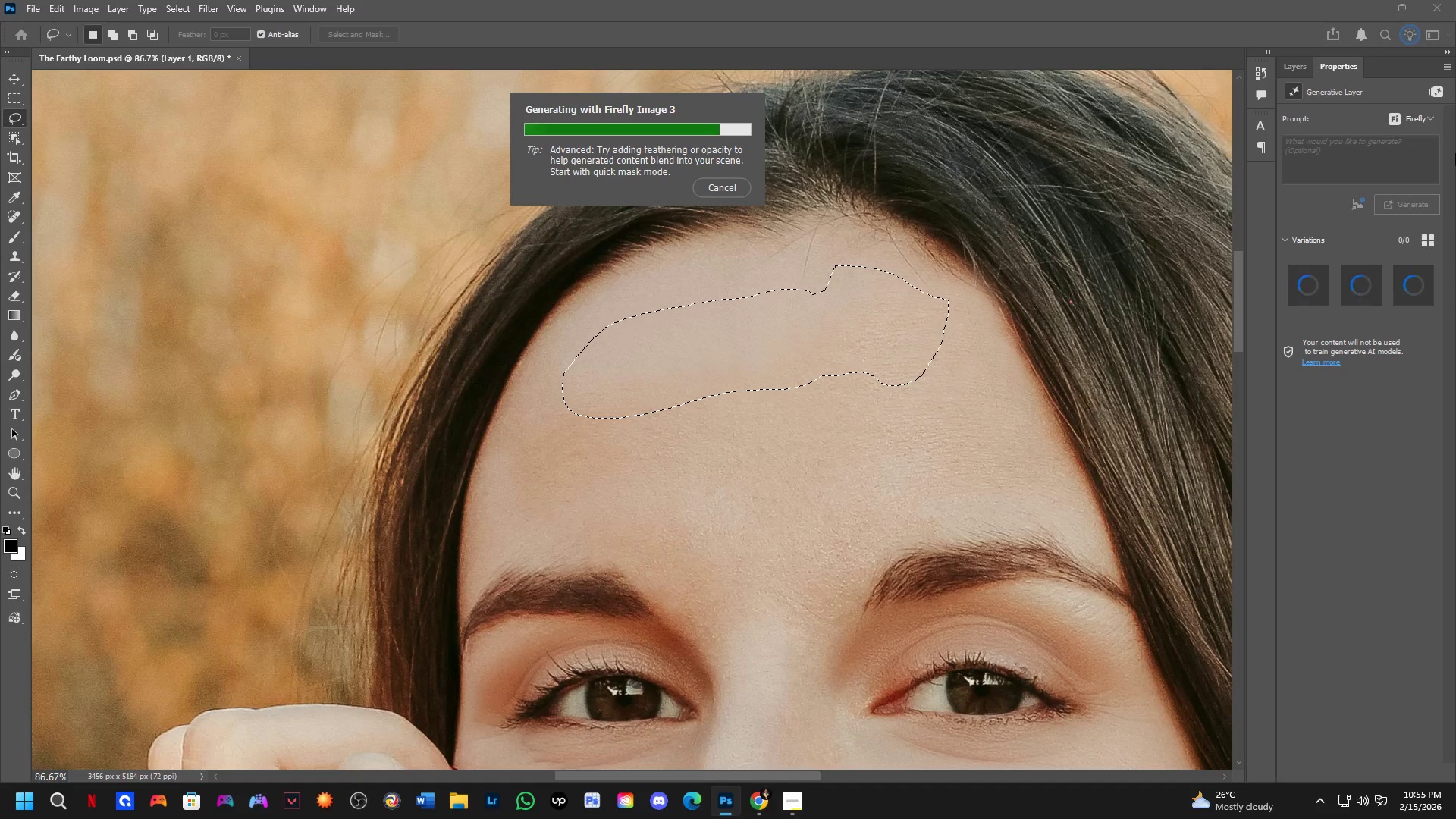 
wait(20.47)
 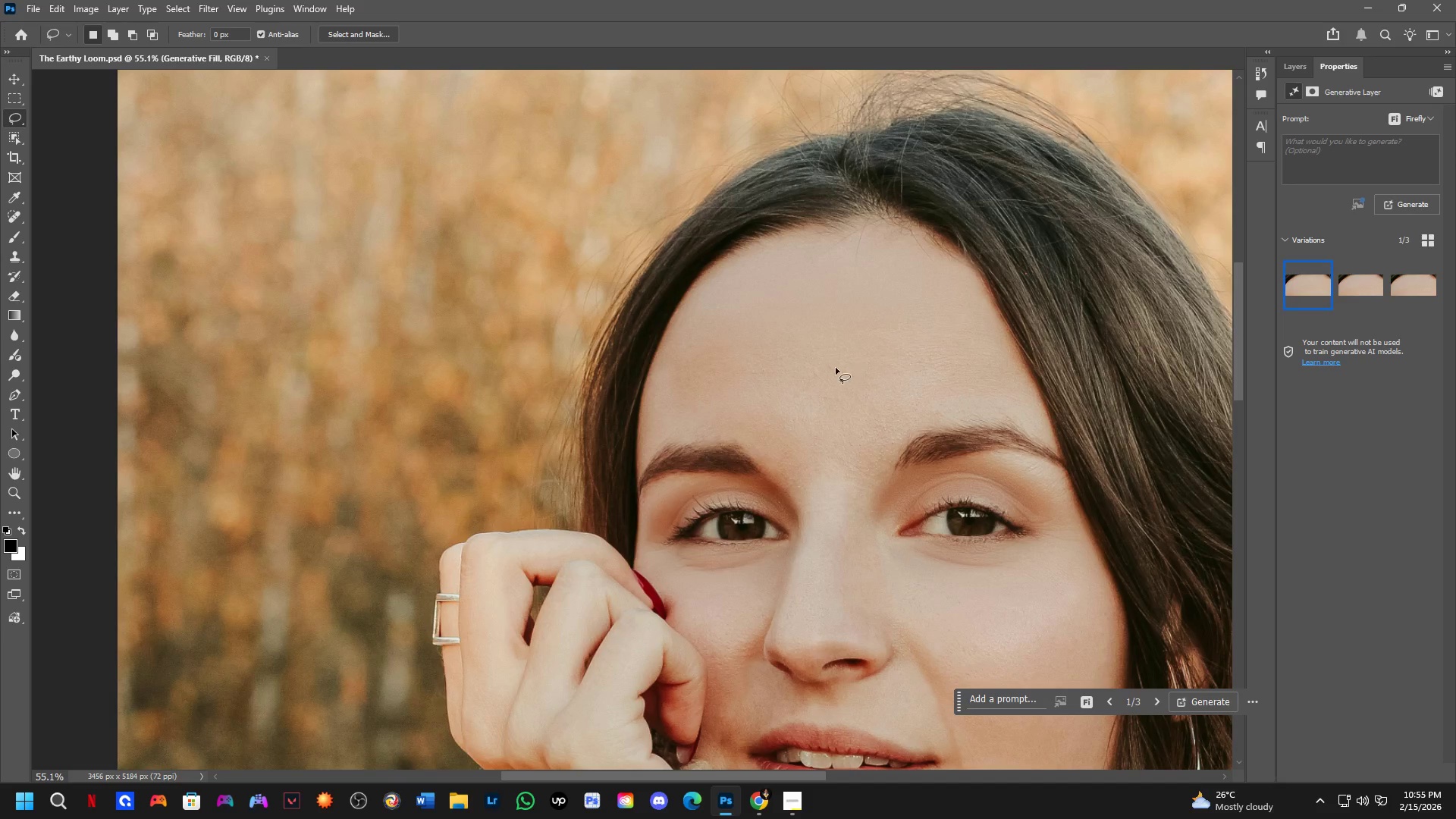 
hold_key(key=Space, duration=0.61)